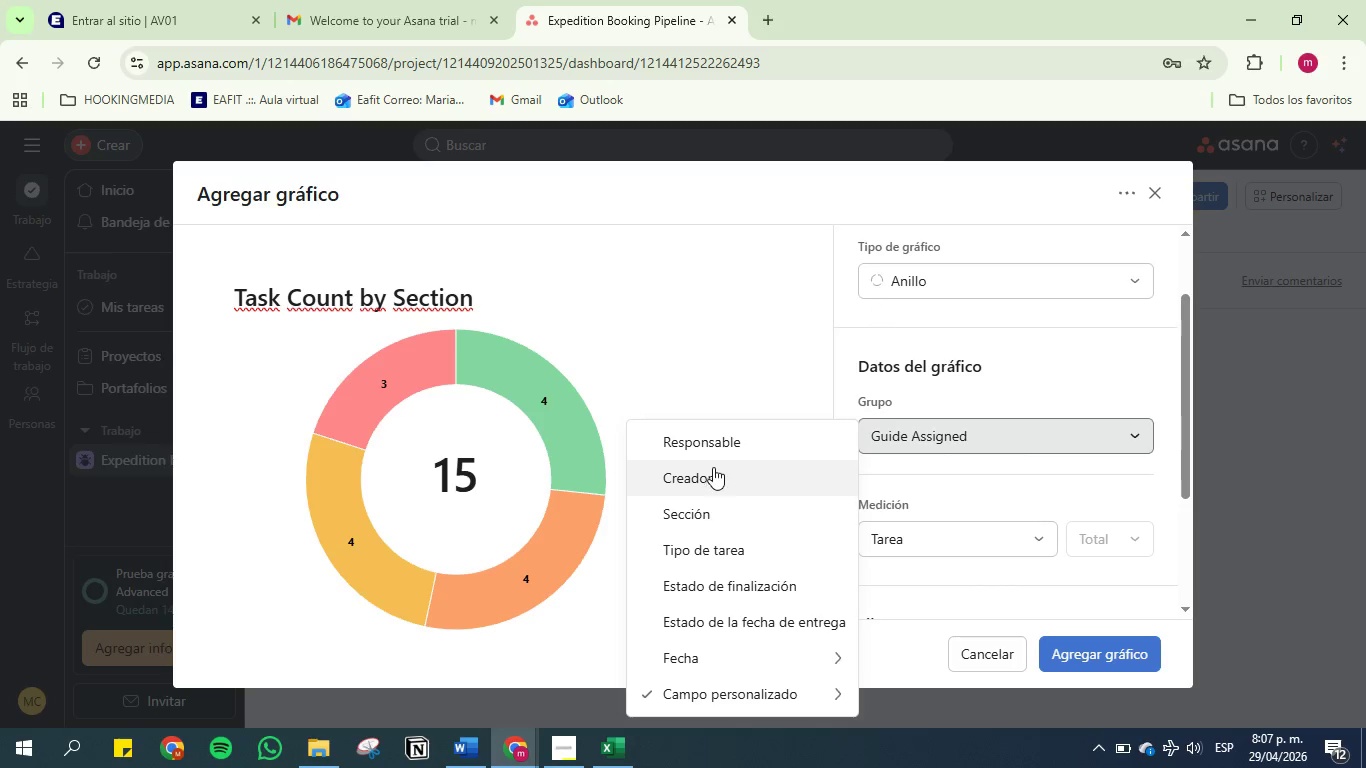 
mouse_move([750, 654])
 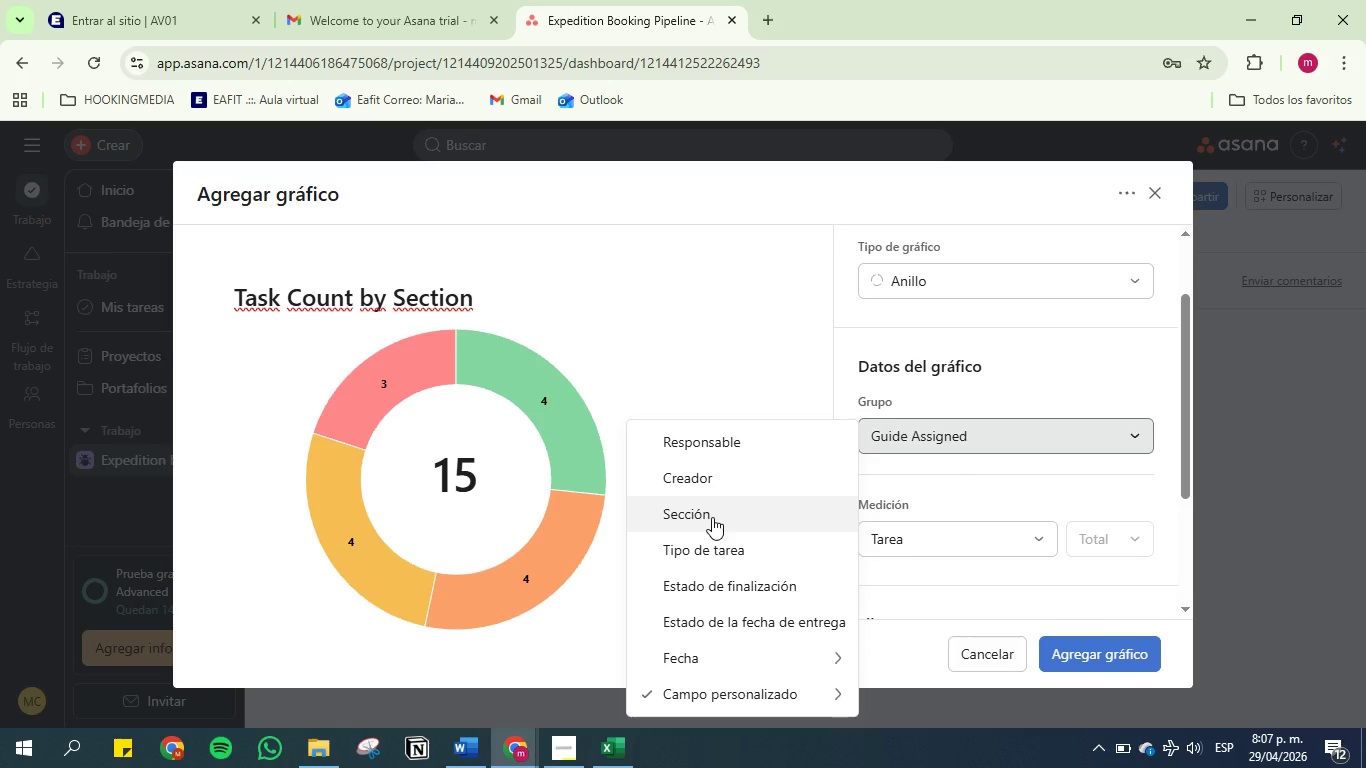 
left_click([712, 517])
 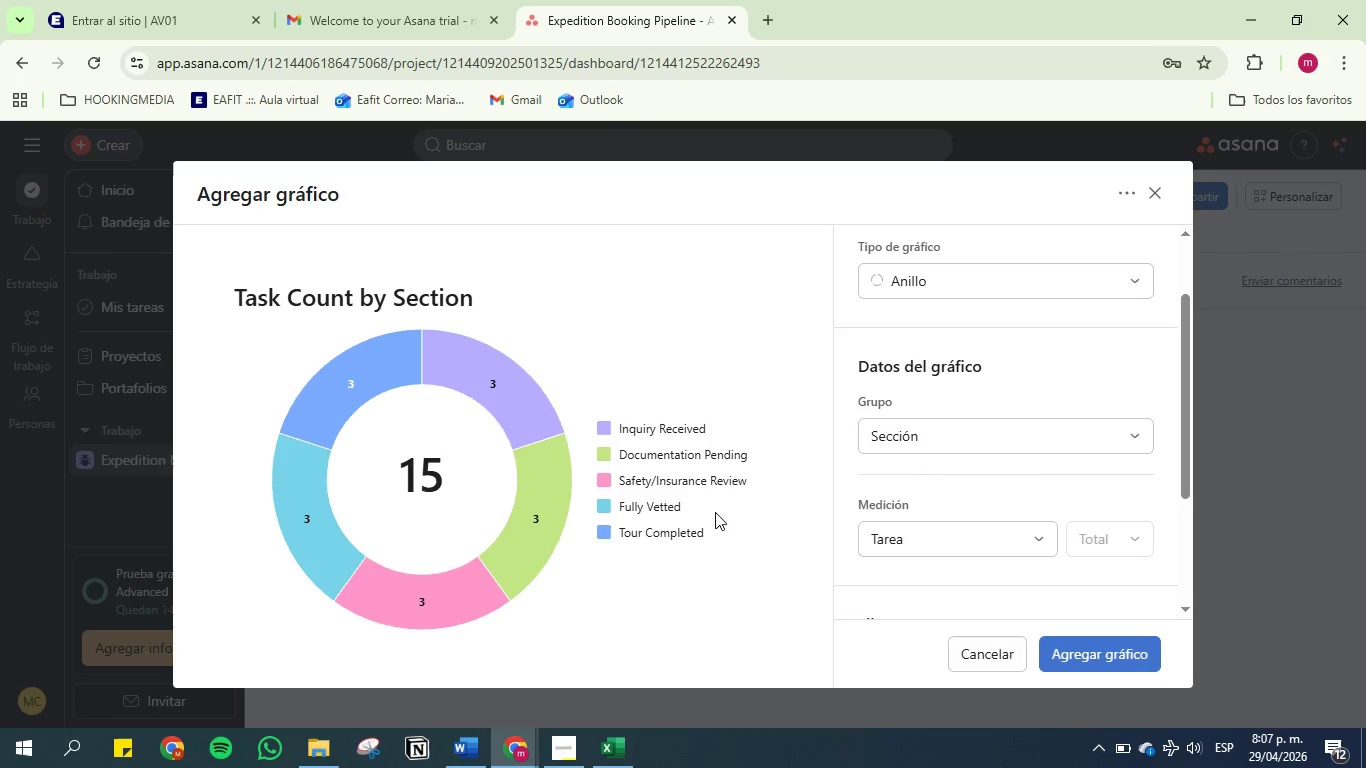 
wait(6.47)
 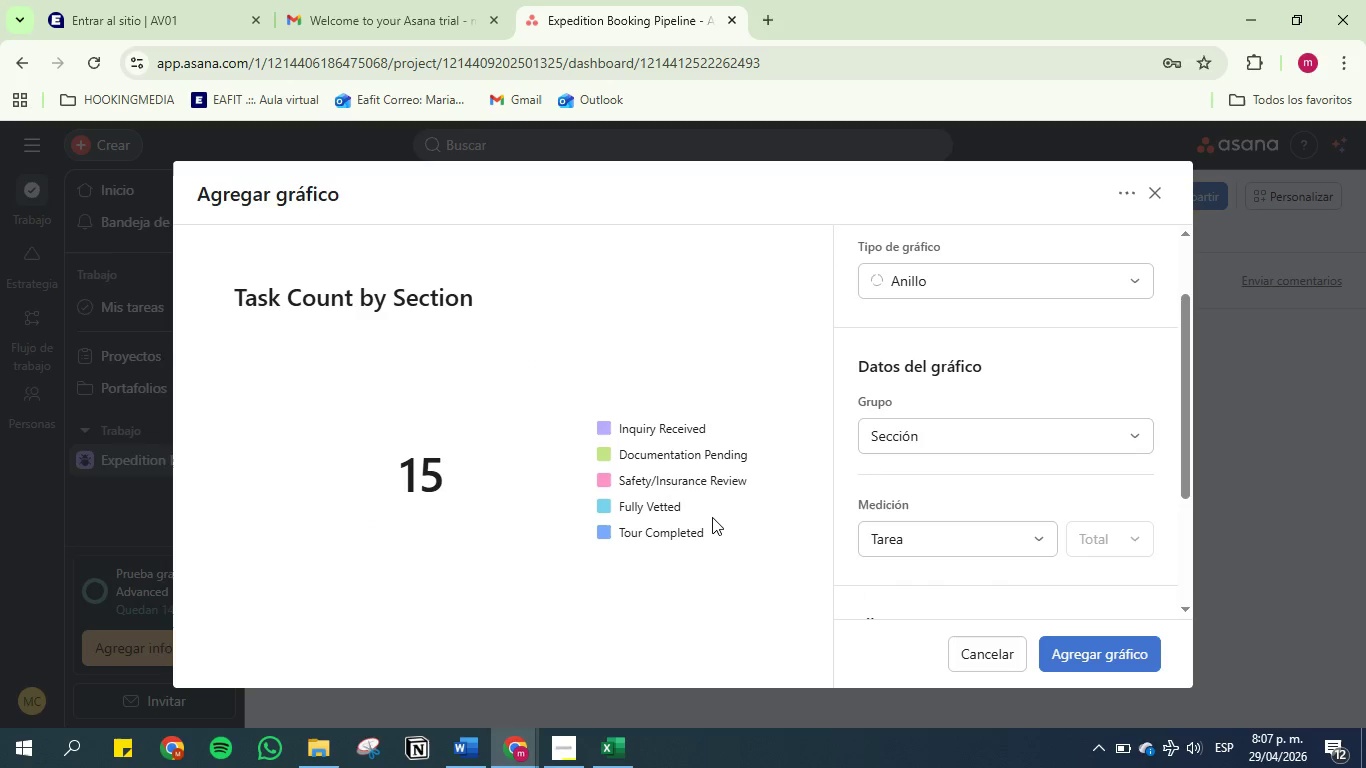 
scroll: coordinate [933, 445], scroll_direction: down, amount: 1.0
 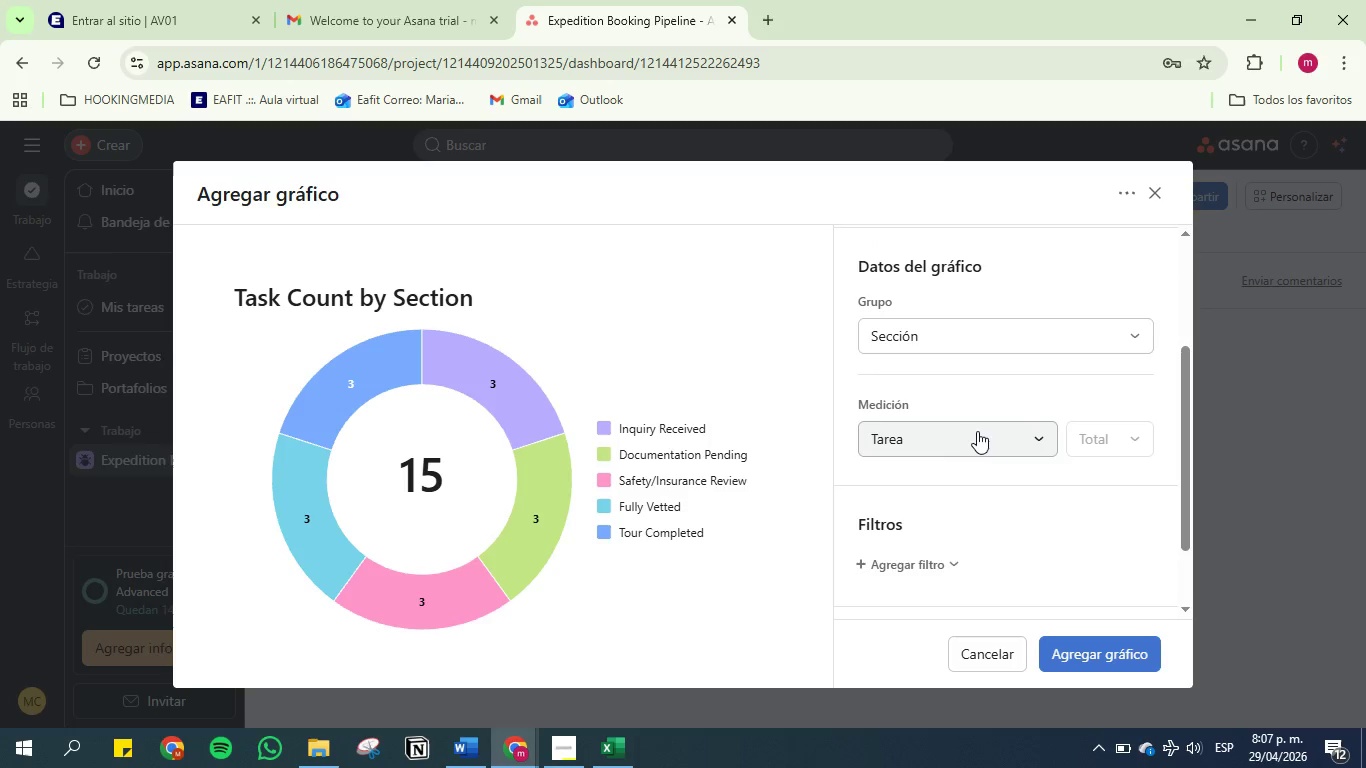 
left_click([978, 432])
 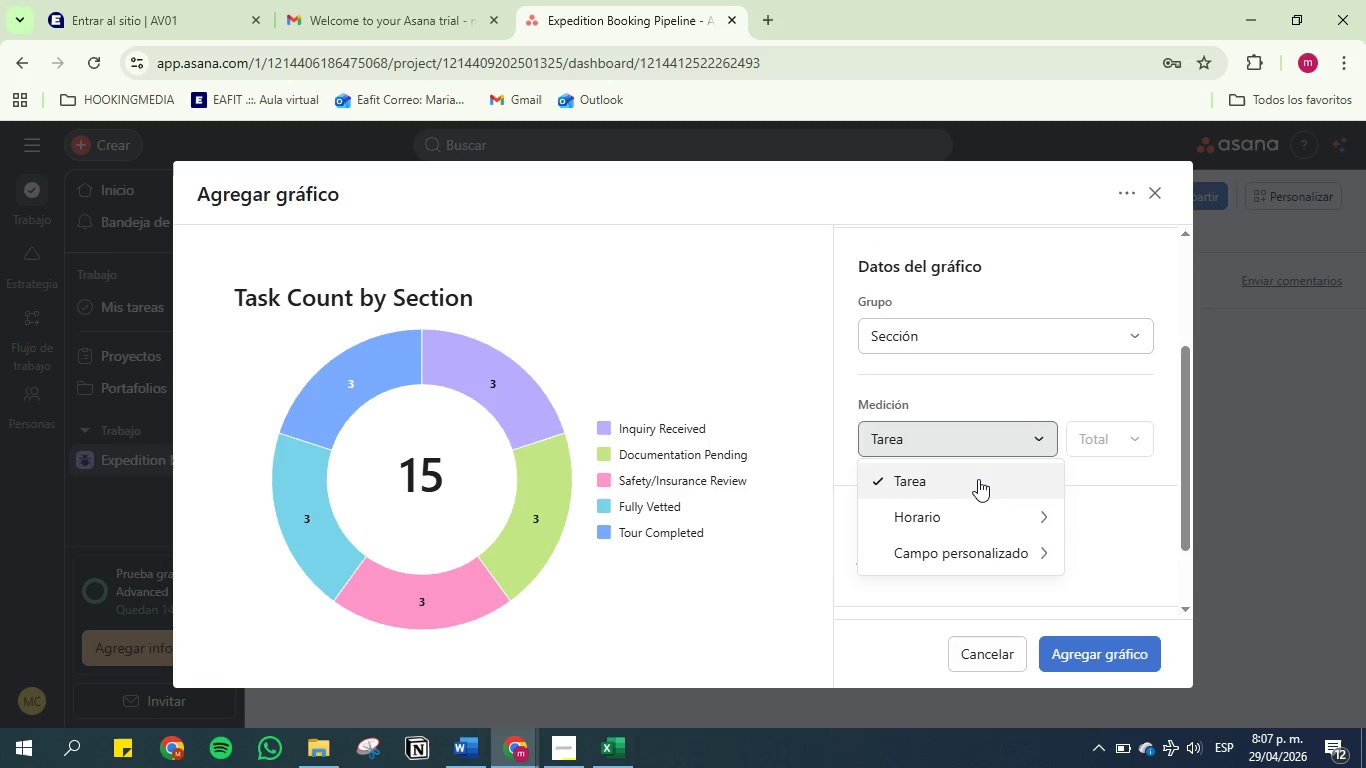 
left_click([978, 479])
 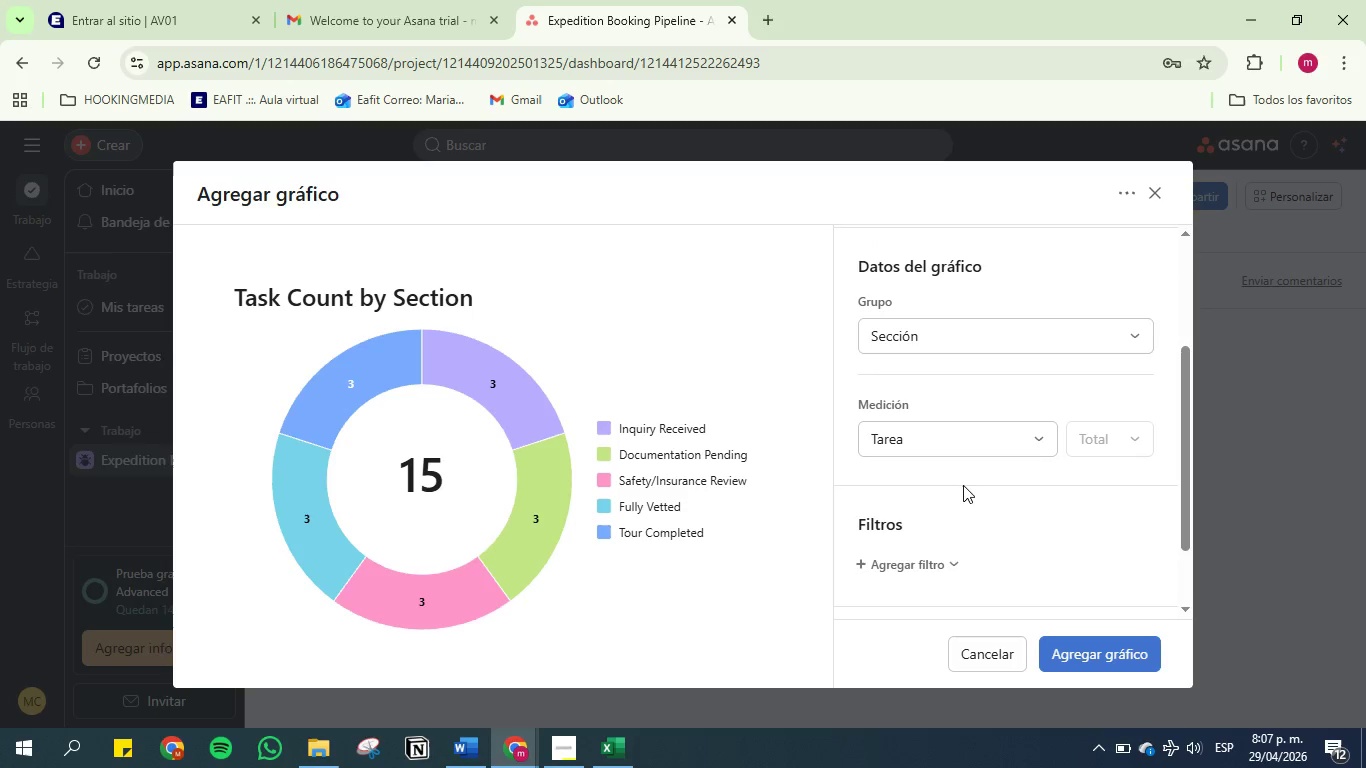 
scroll: coordinate [962, 483], scroll_direction: down, amount: 1.0
 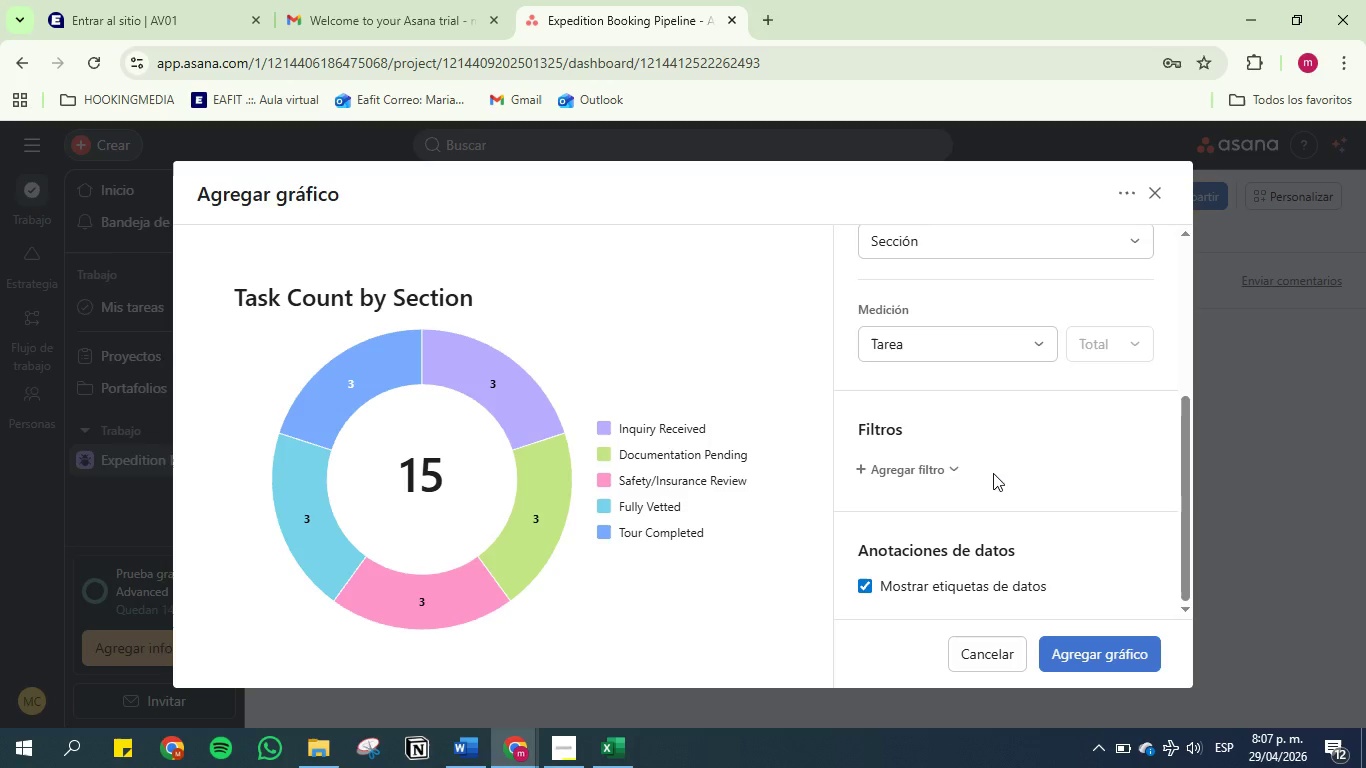 
wait(8.24)
 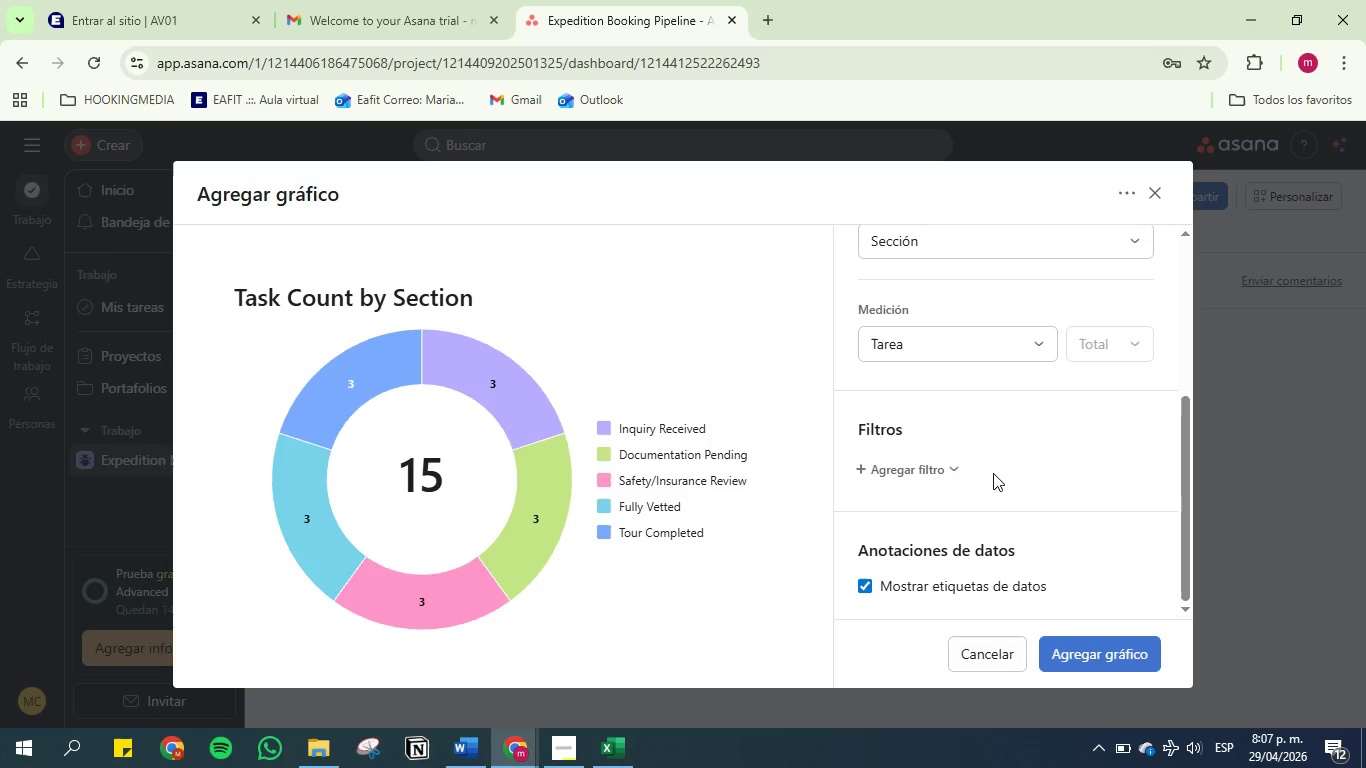 
left_click([1073, 649])
 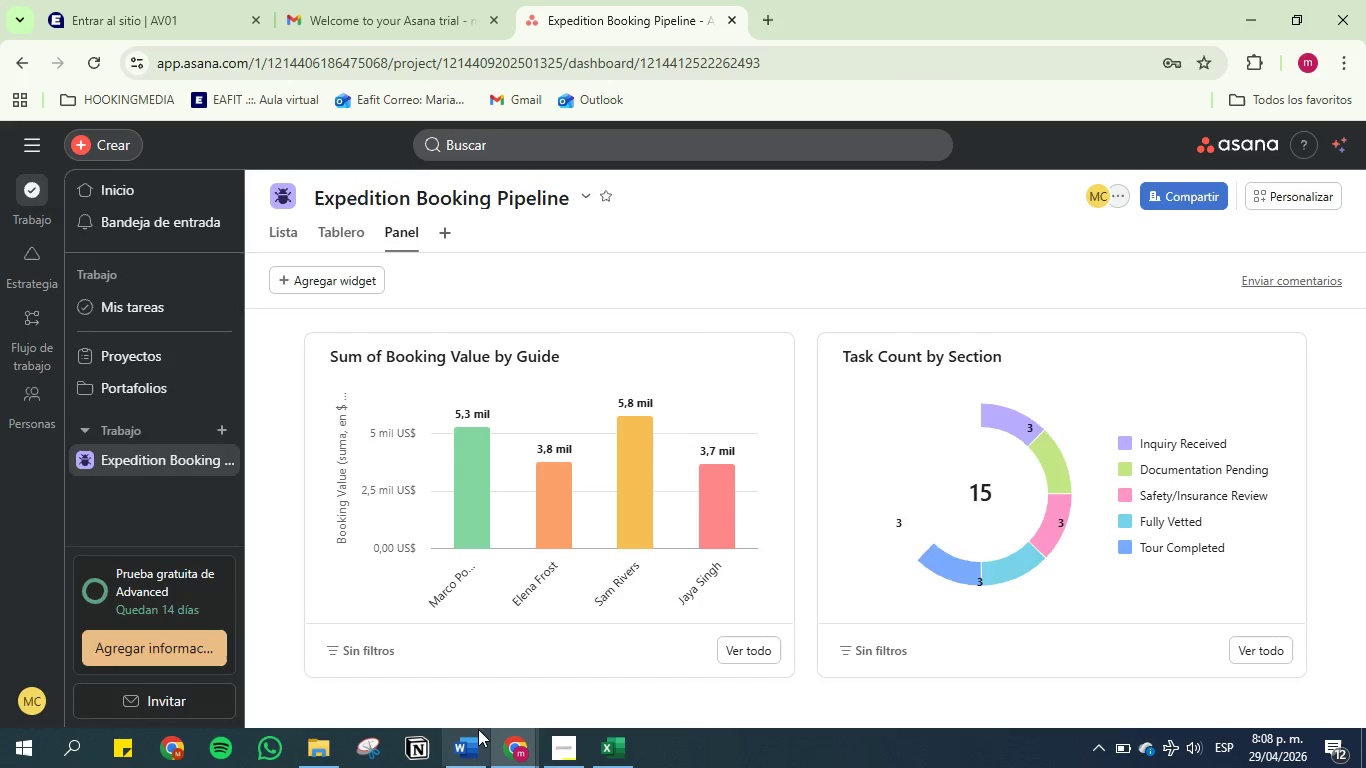 
scroll: coordinate [733, 500], scroll_direction: down, amount: 1.0
 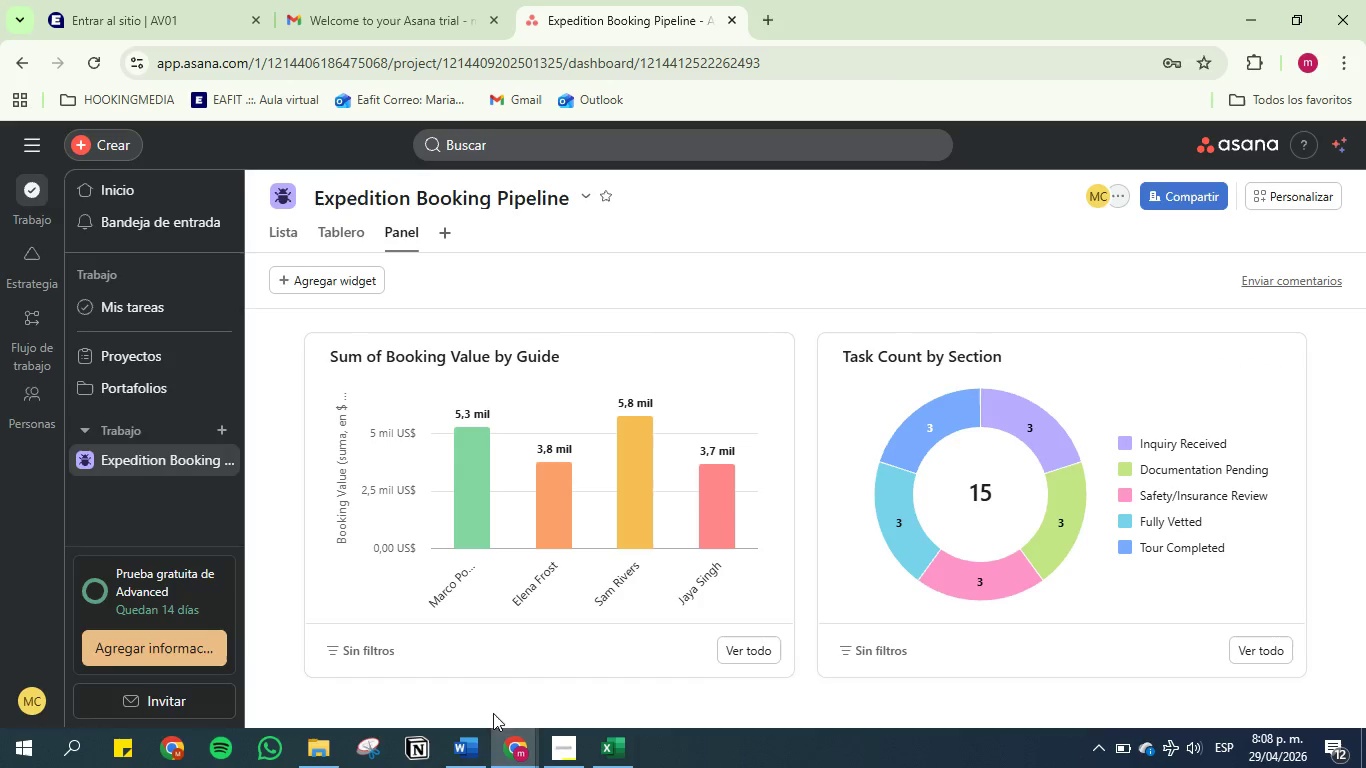 
left_click([462, 747])
 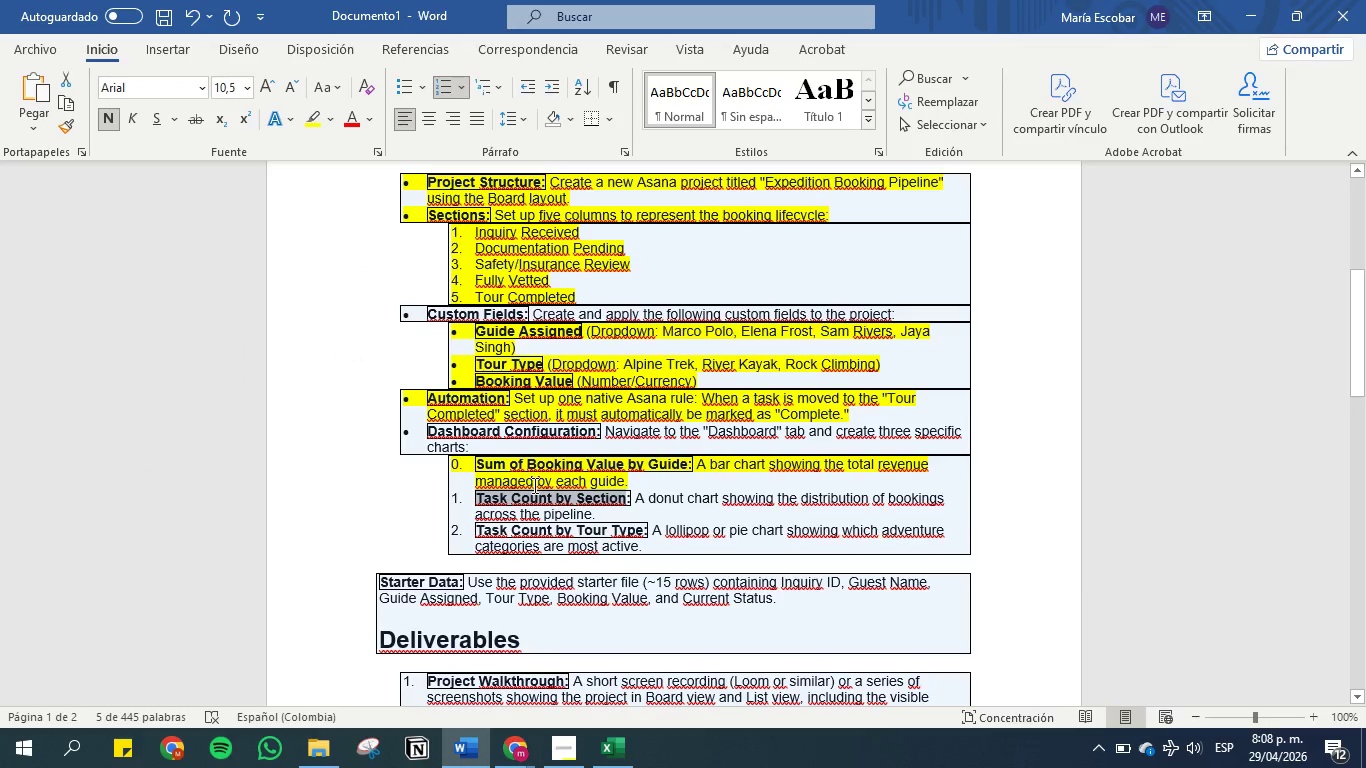 
left_click([576, 496])
 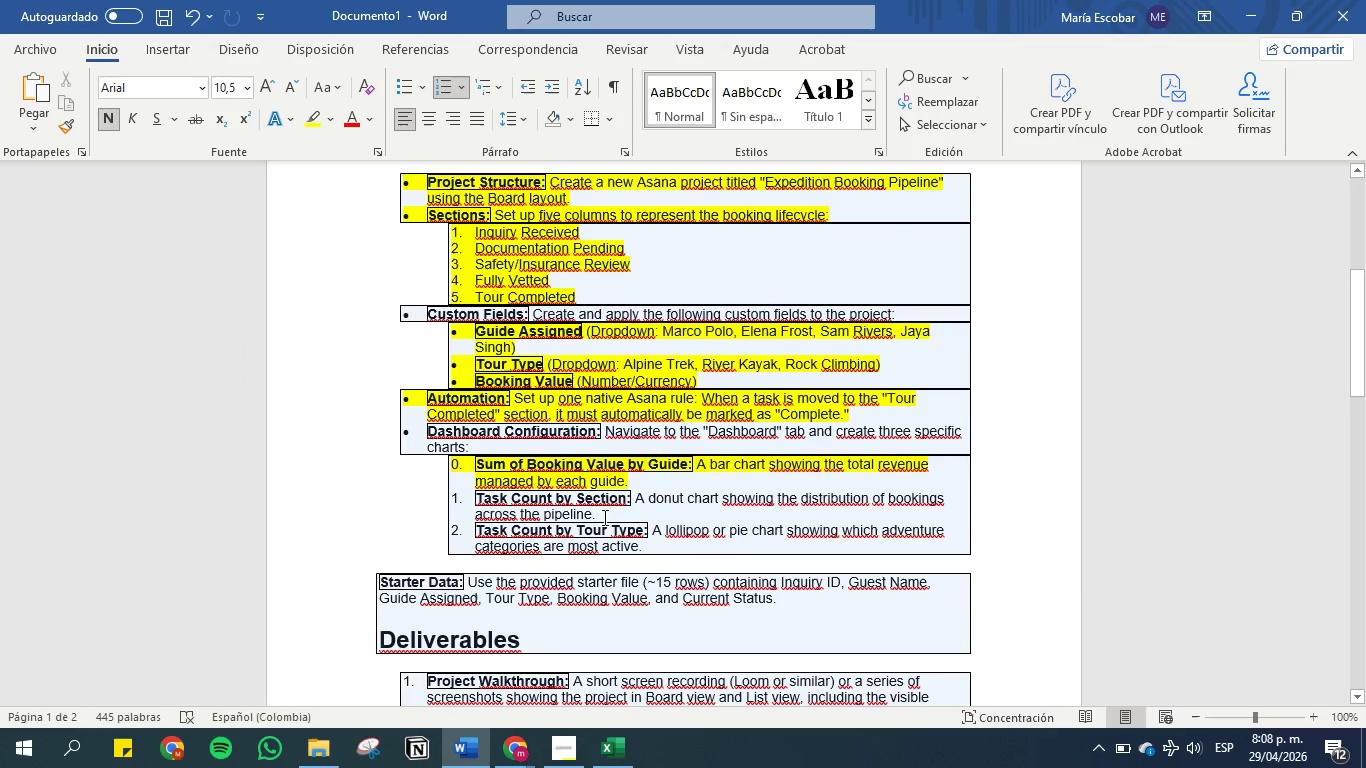 
left_click_drag(start_coordinate=[604, 517], to_coordinate=[483, 498])
 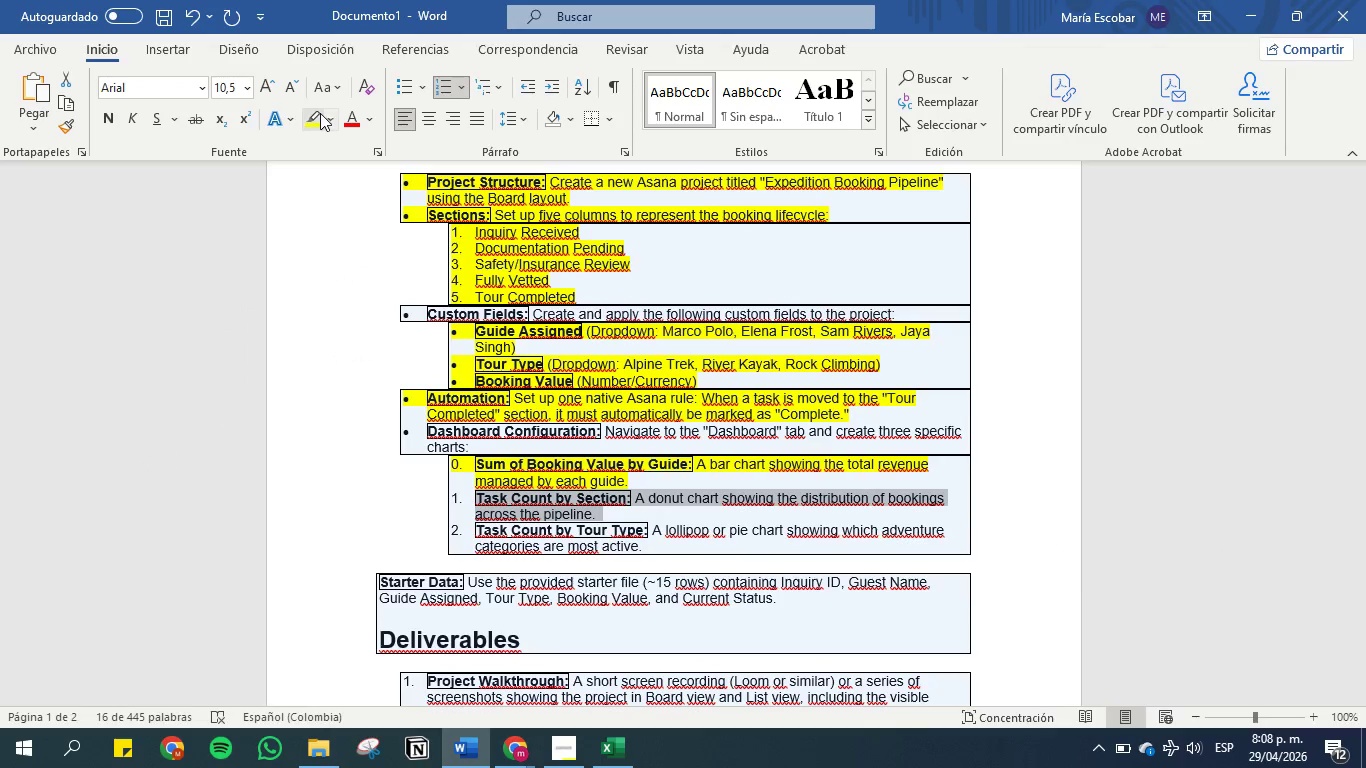 
left_click([315, 114])
 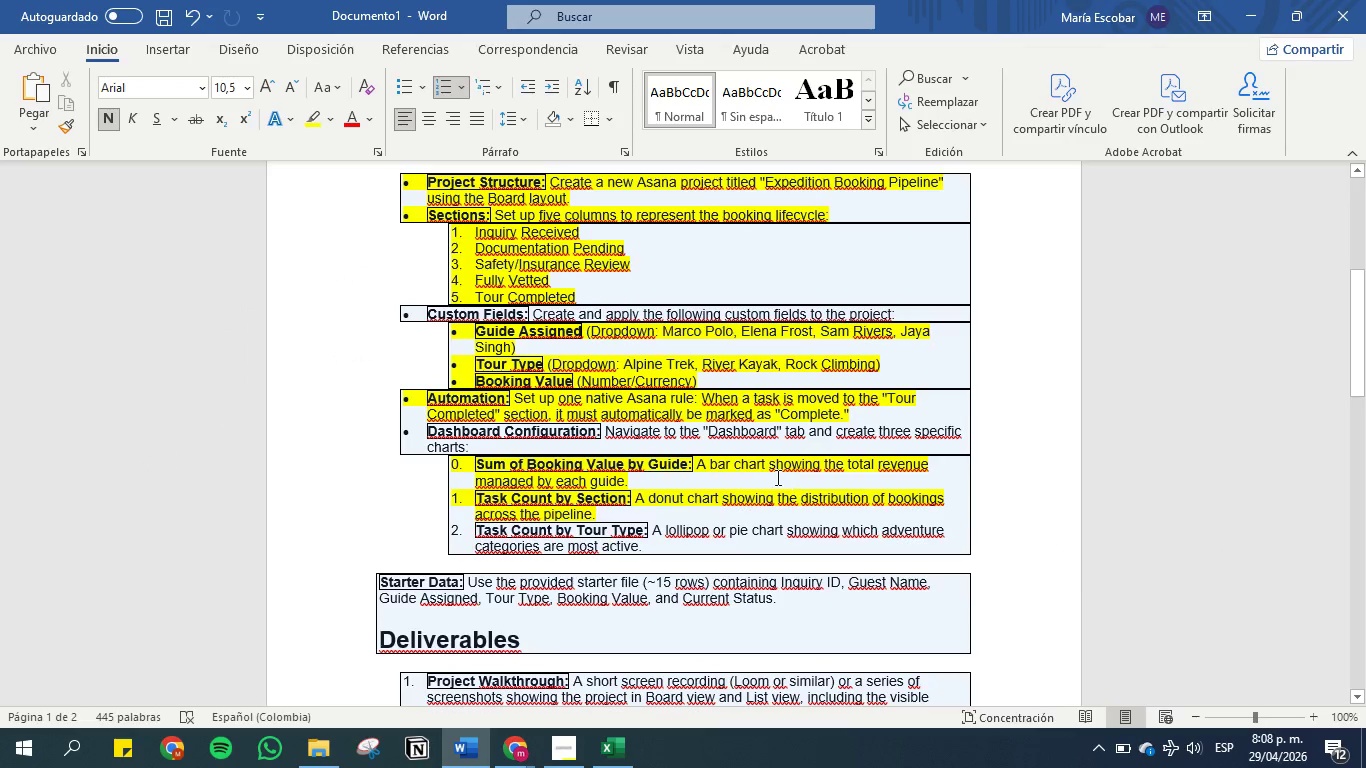 
scroll: coordinate [776, 474], scroll_direction: down, amount: 1.0
 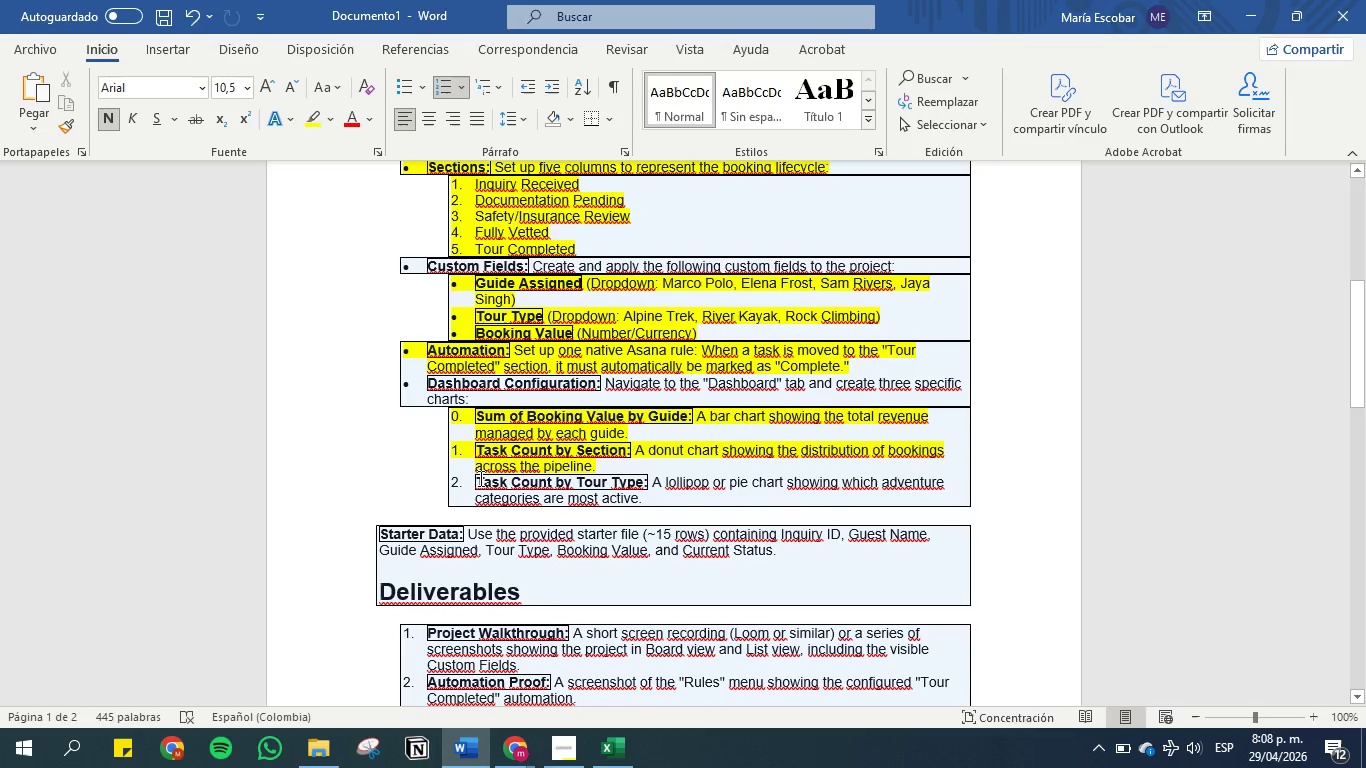 
left_click_drag(start_coordinate=[480, 482], to_coordinate=[633, 483])
 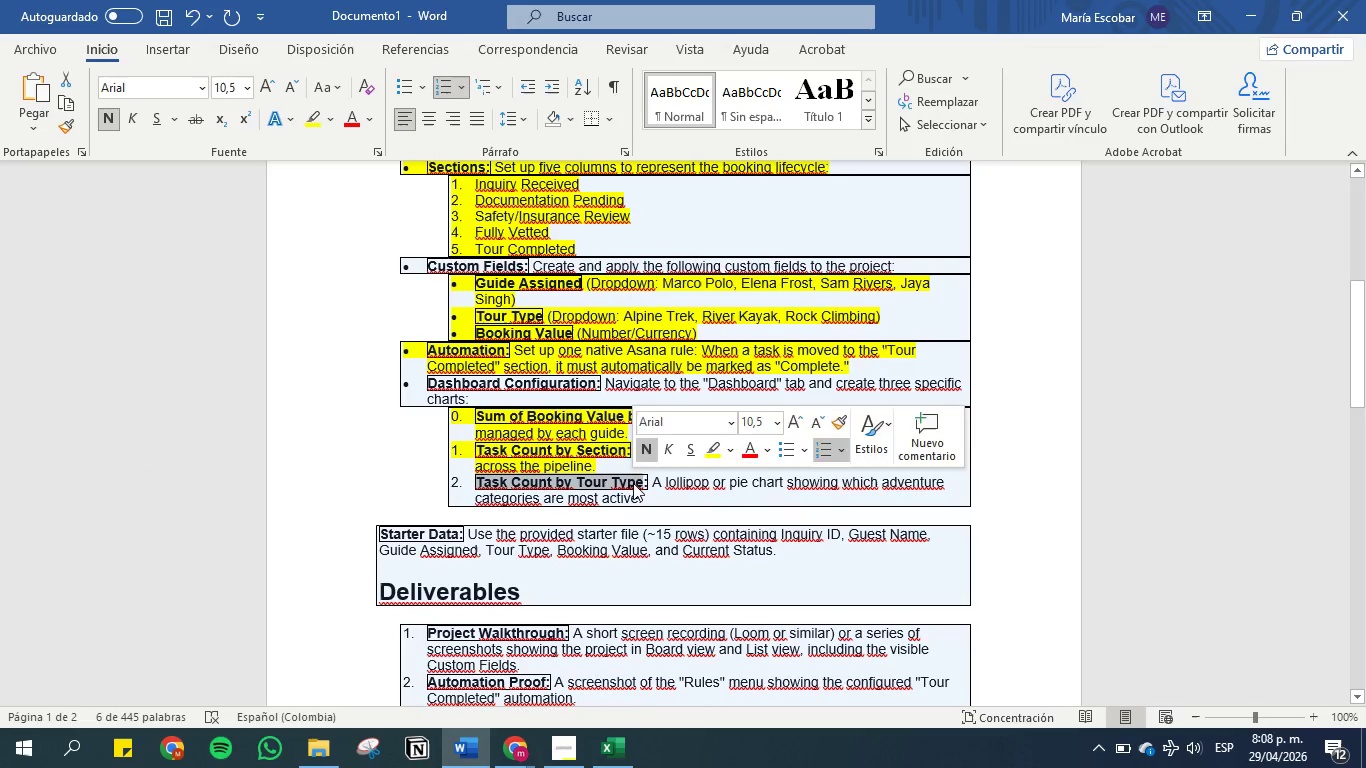 
key(Control+C)
 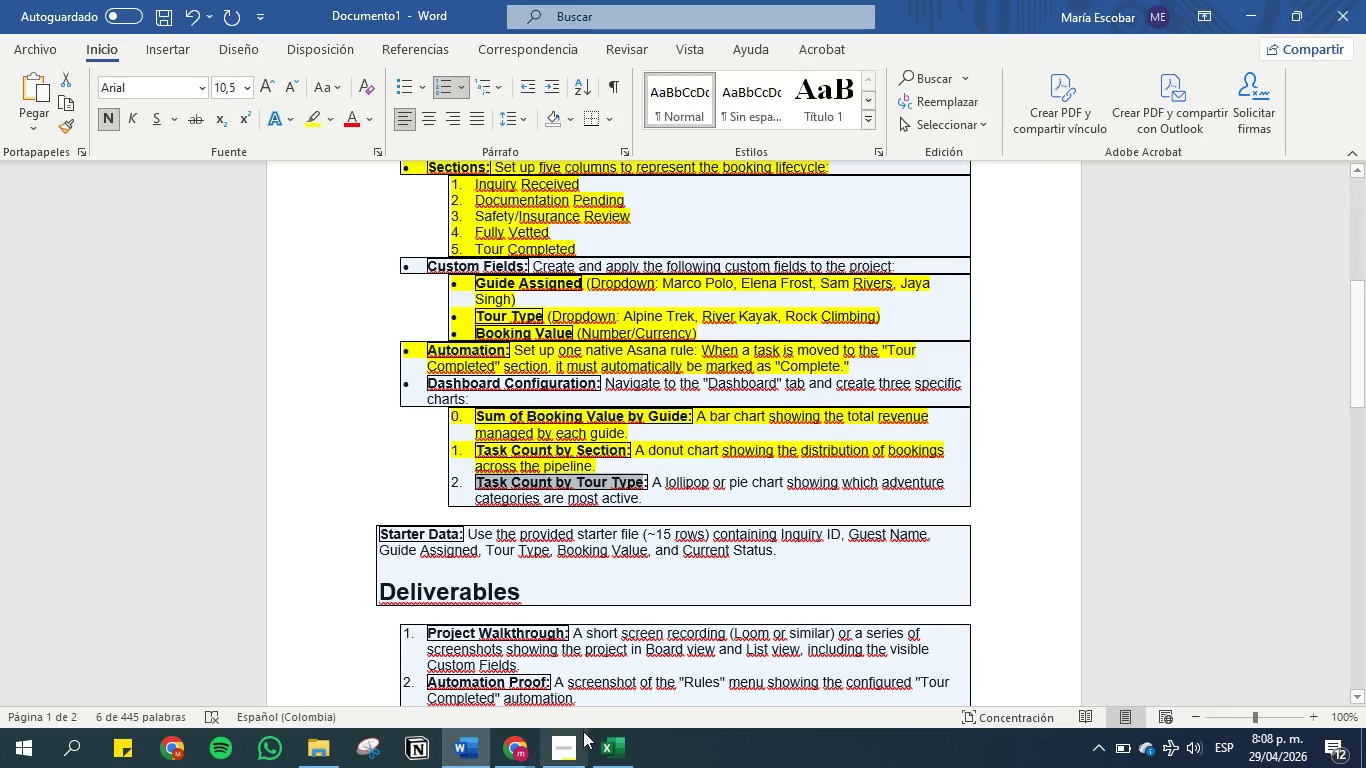 
left_click([514, 749])
 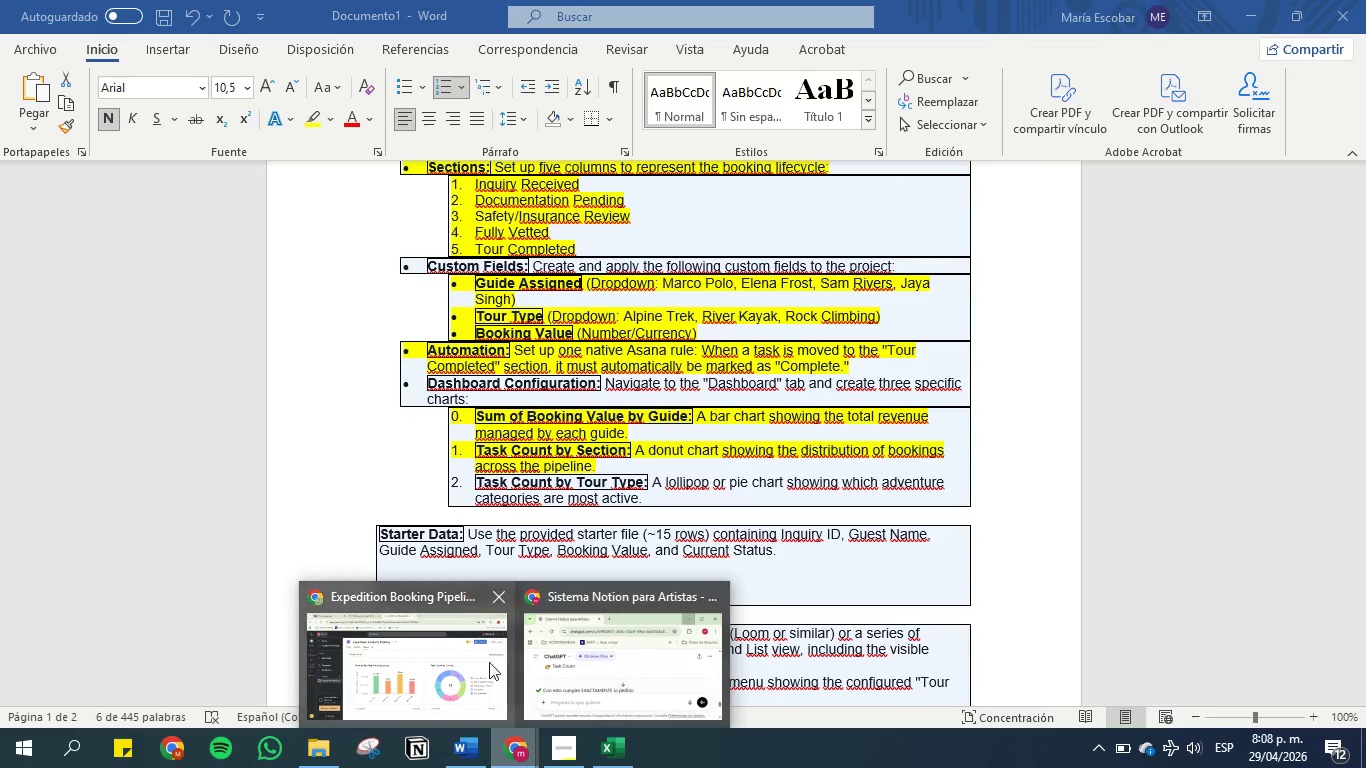 
left_click([472, 653])
 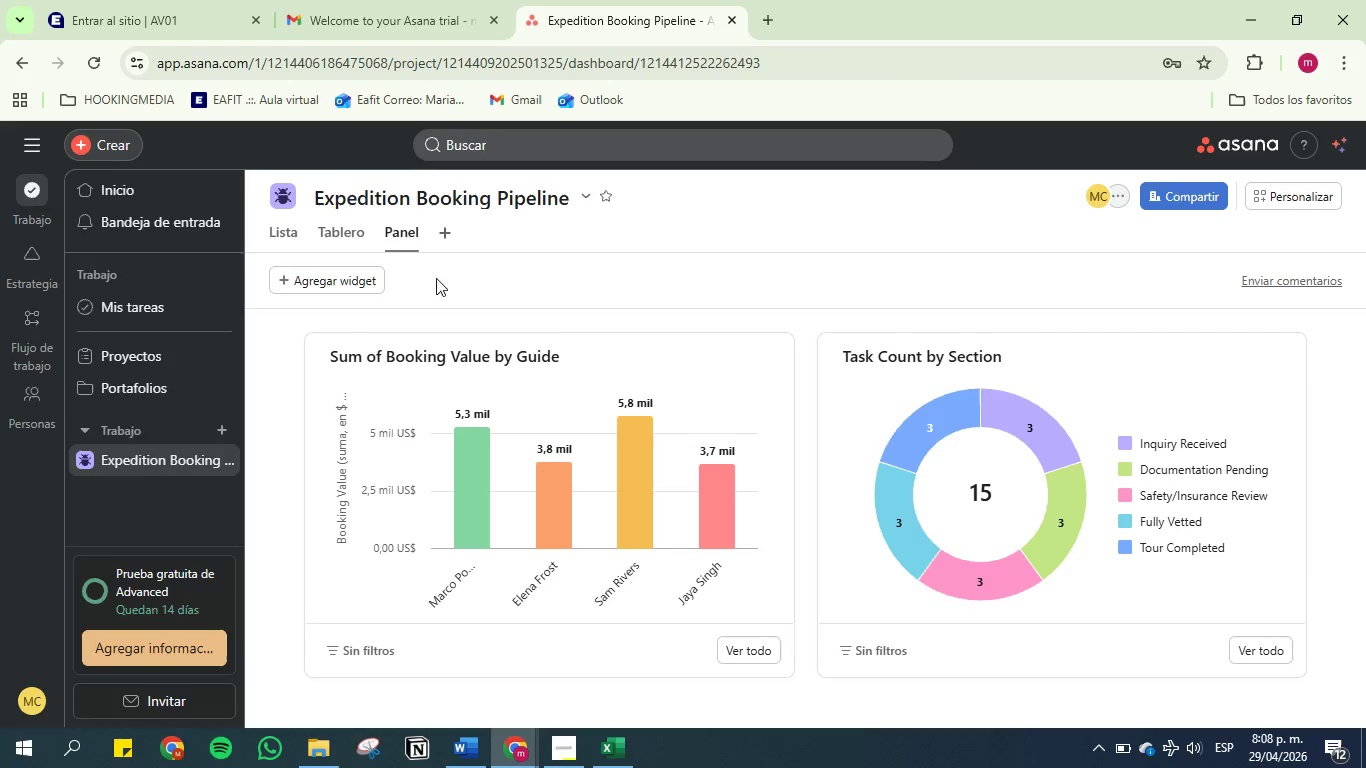 
left_click([354, 280])
 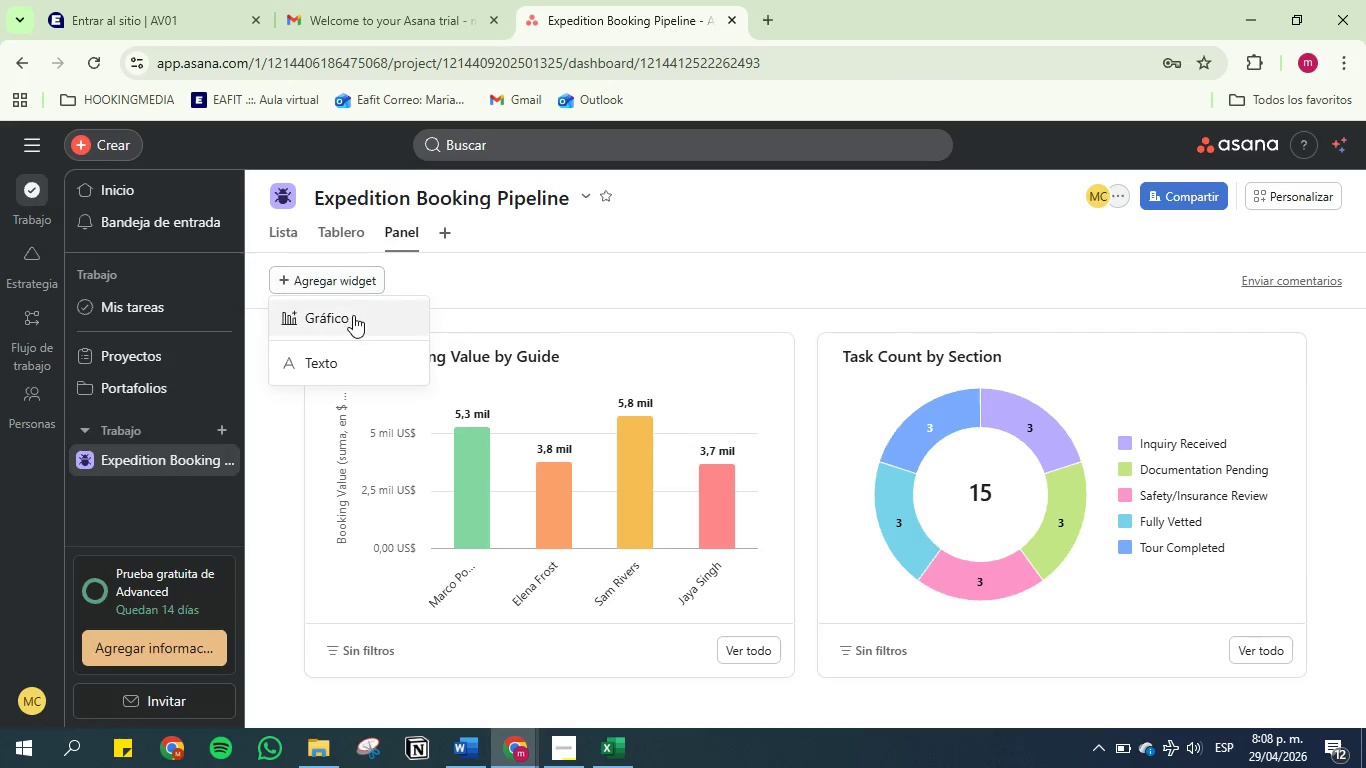 
left_click([353, 316])
 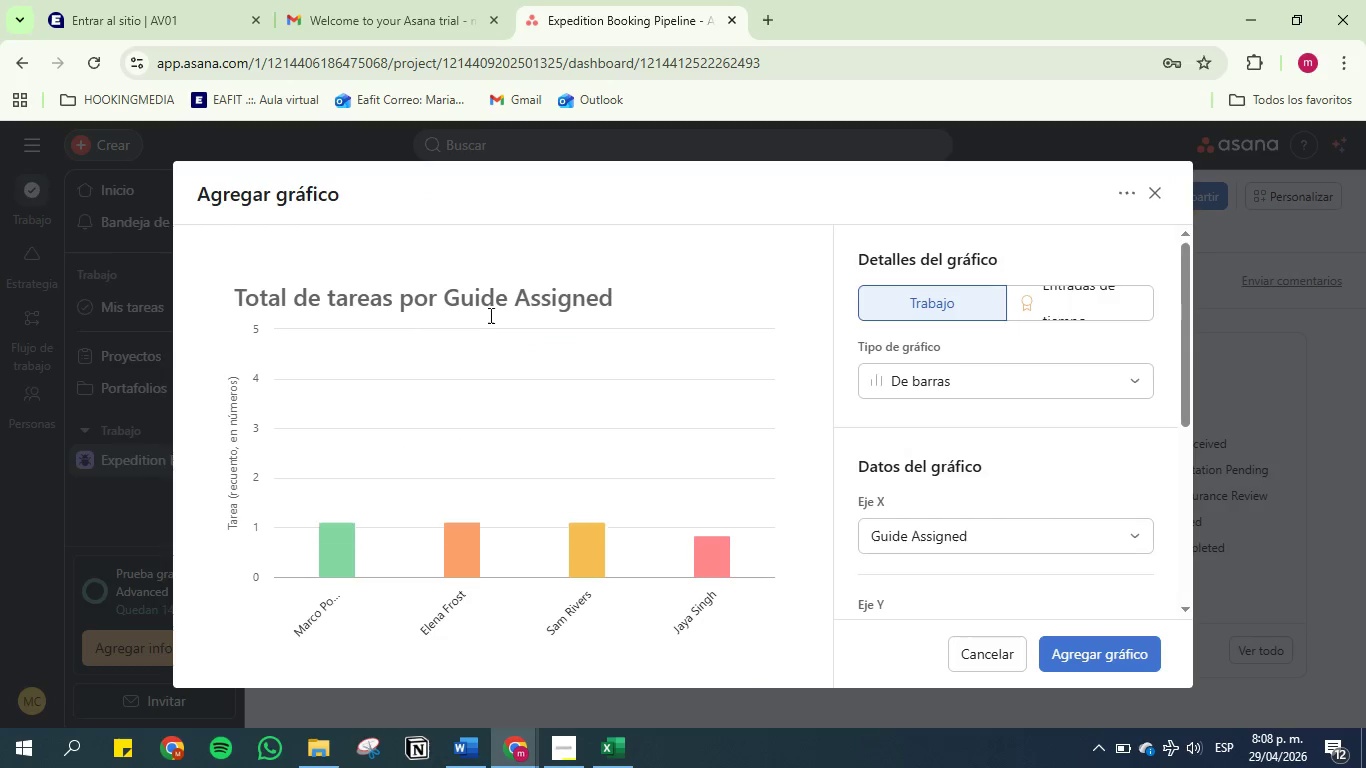 
left_click([490, 304])
 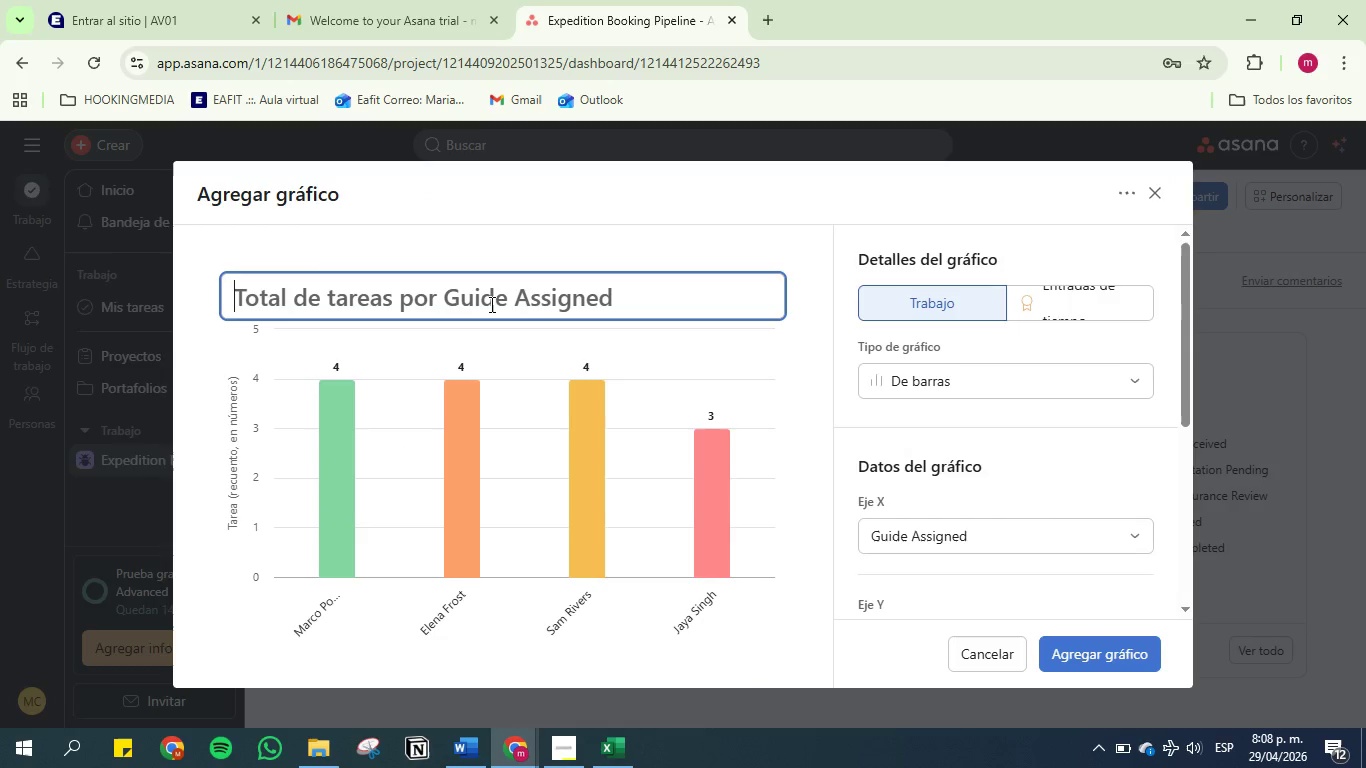 
key(Control+V)
 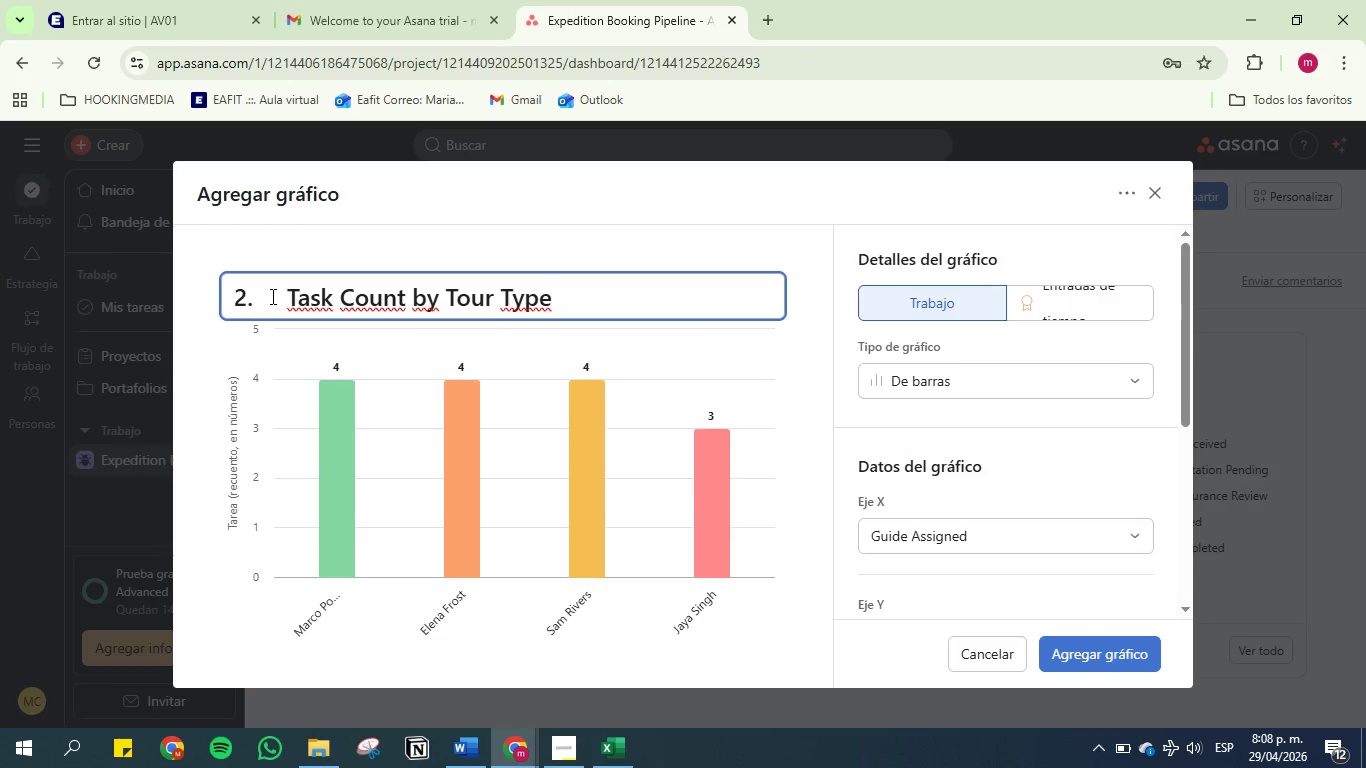 
left_click([284, 296])
 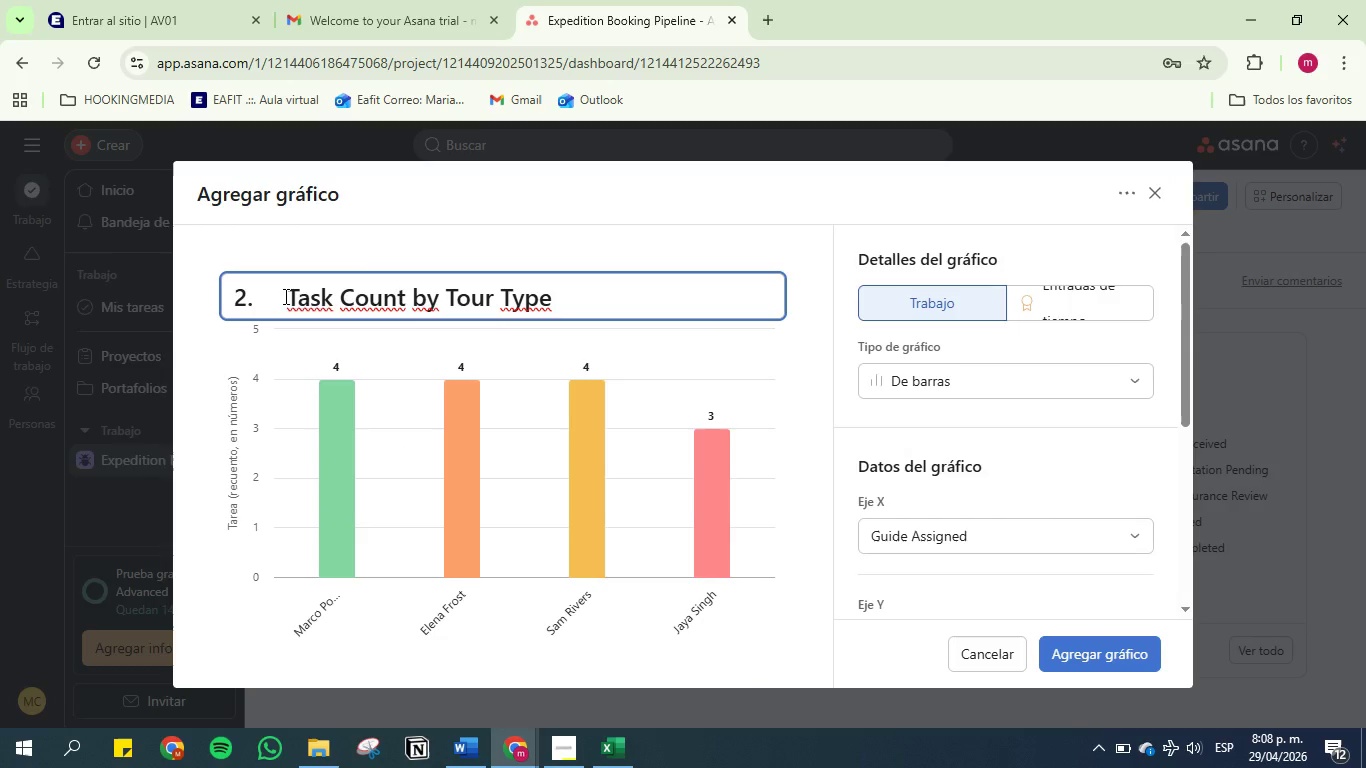 
key(Backspace)
 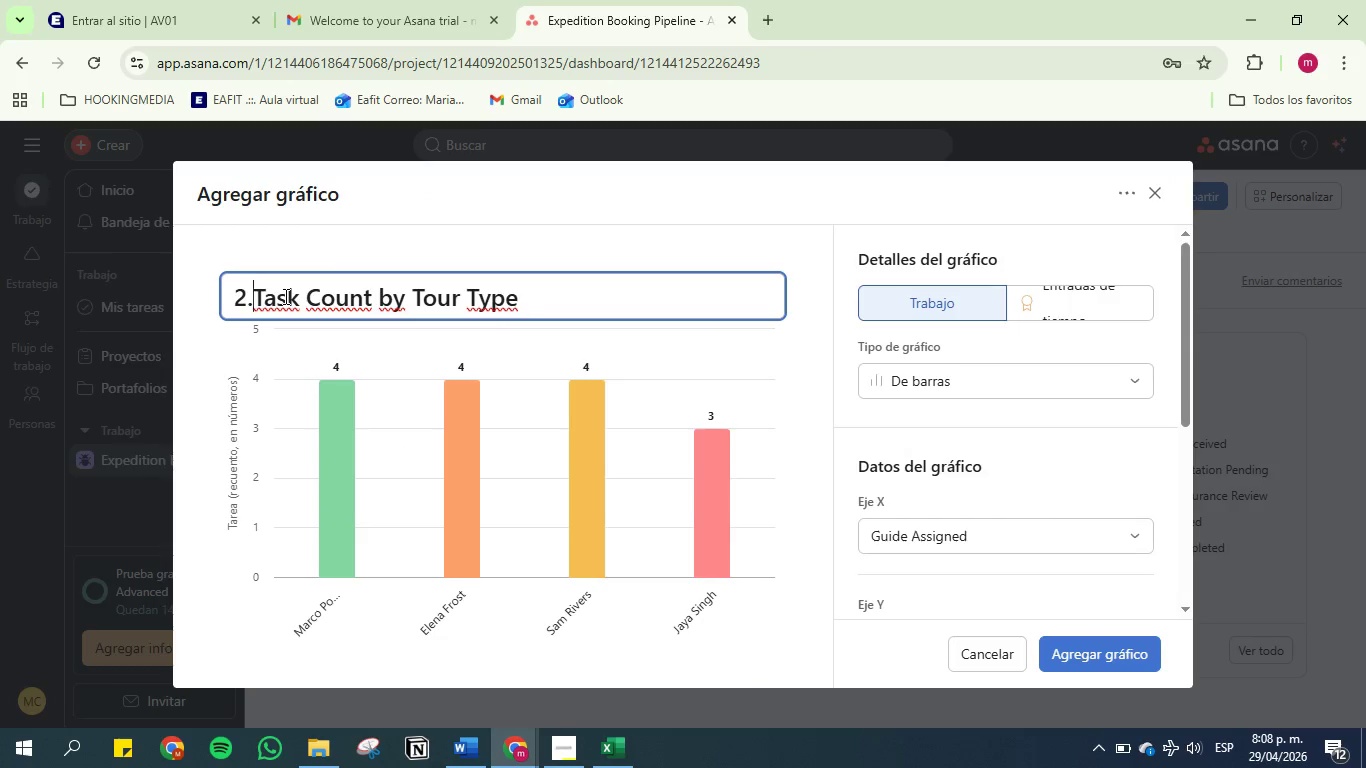 
key(Backspace)
 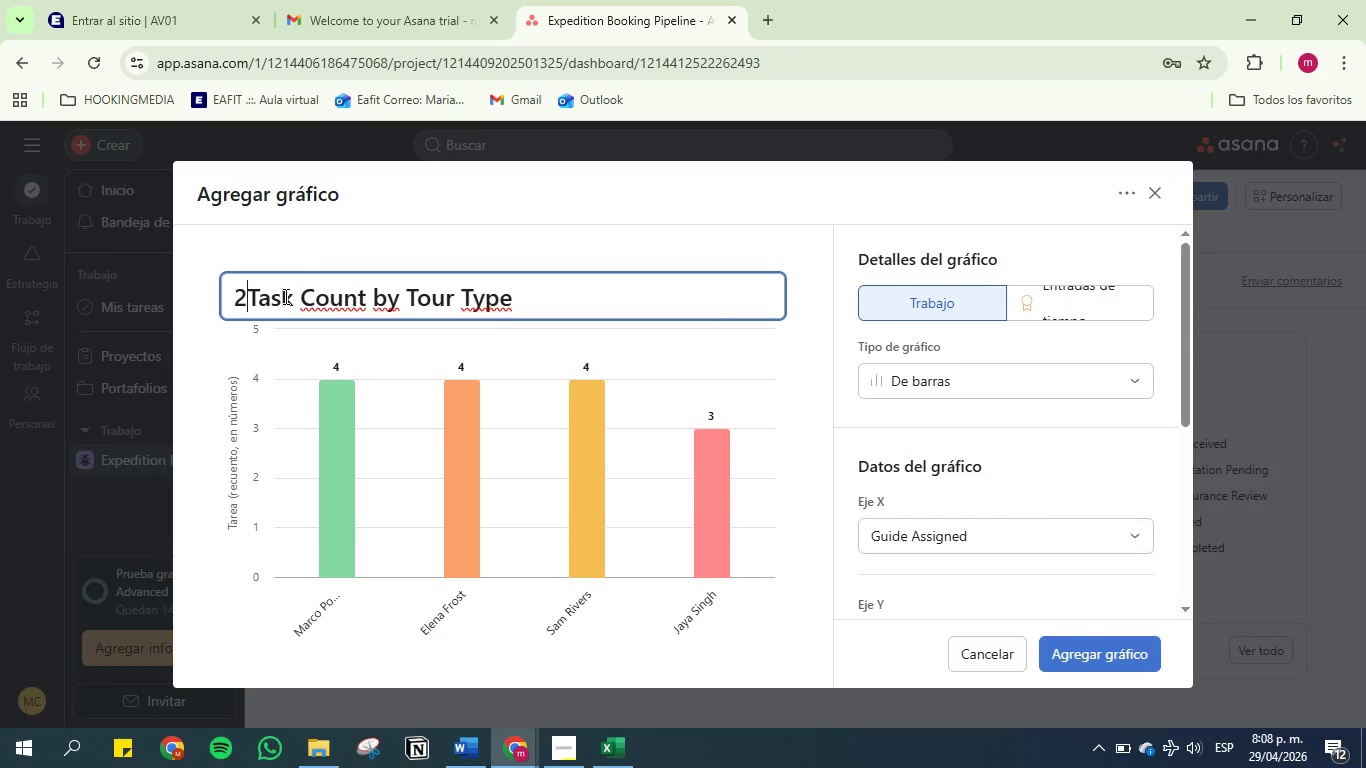 
key(Backspace)
 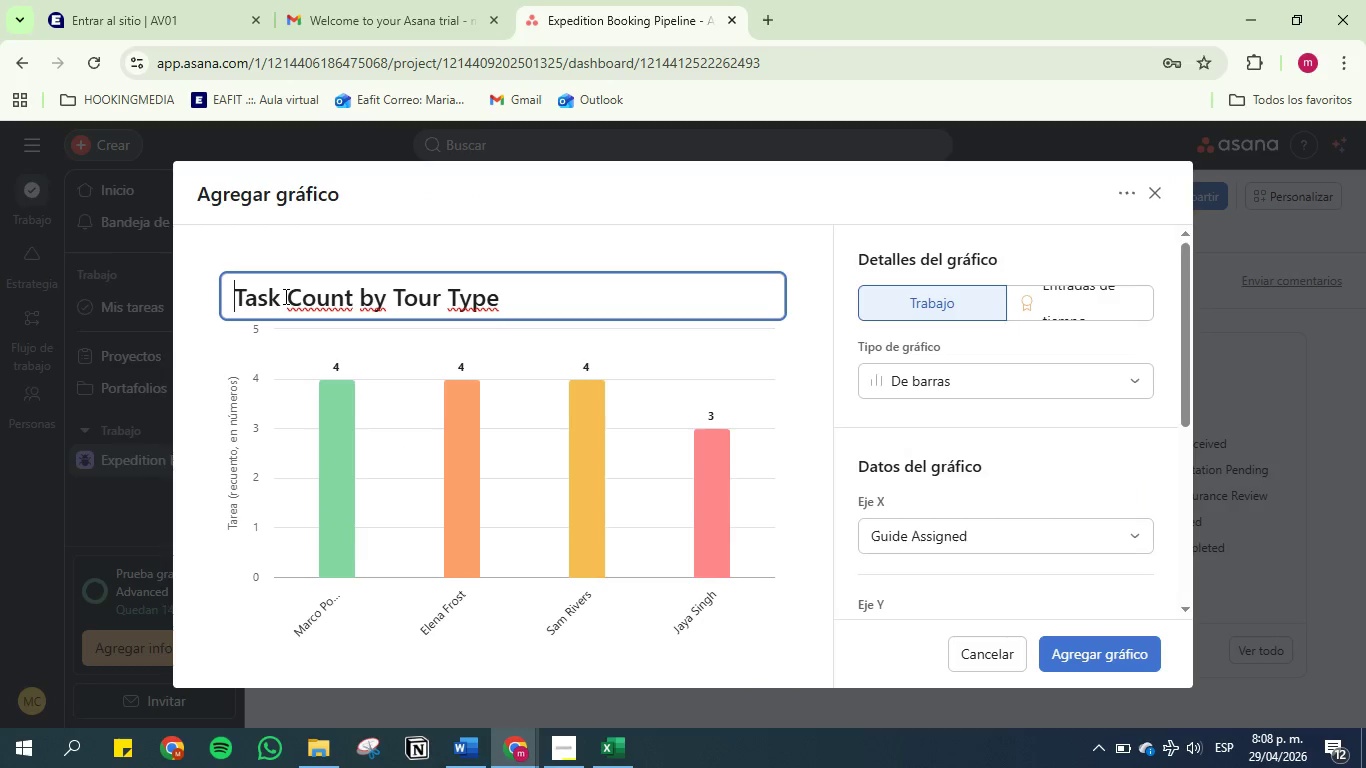 
key(Backspace)
 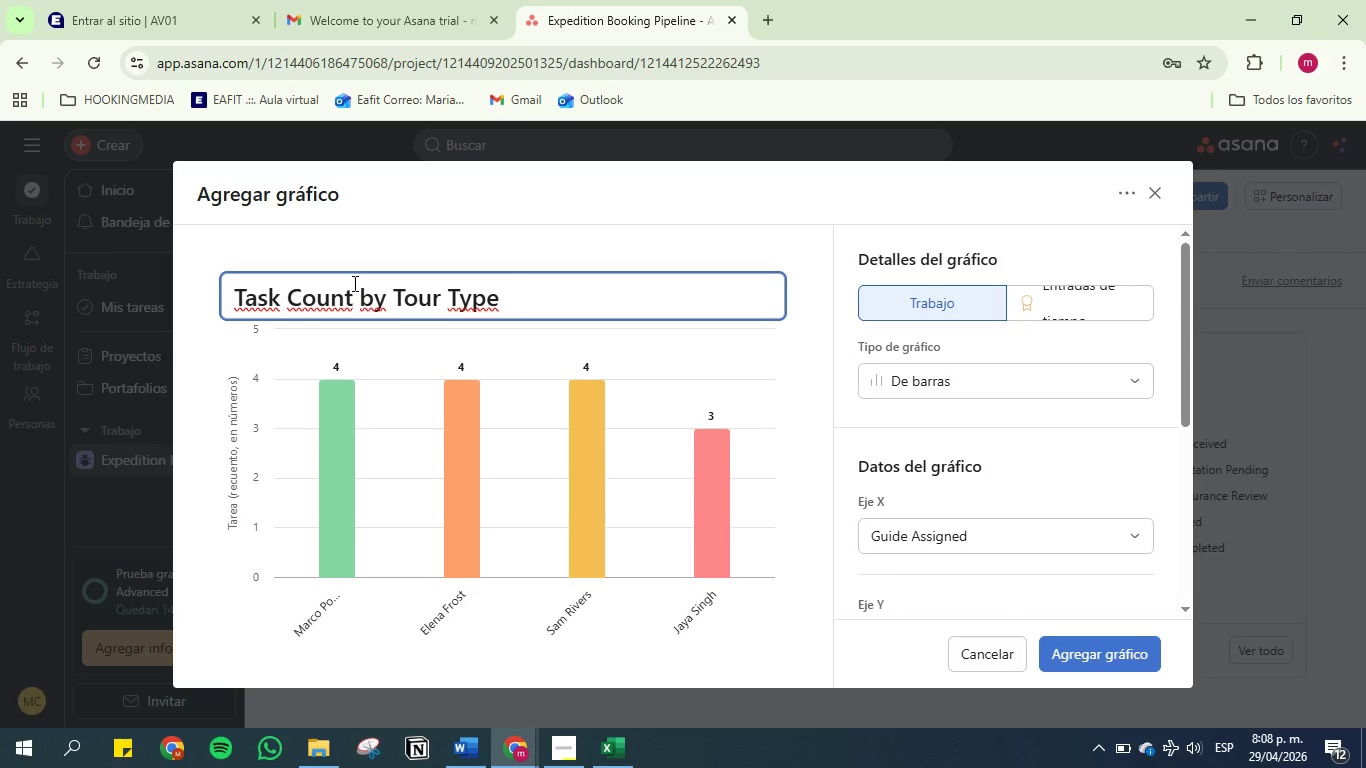 
wait(8.52)
 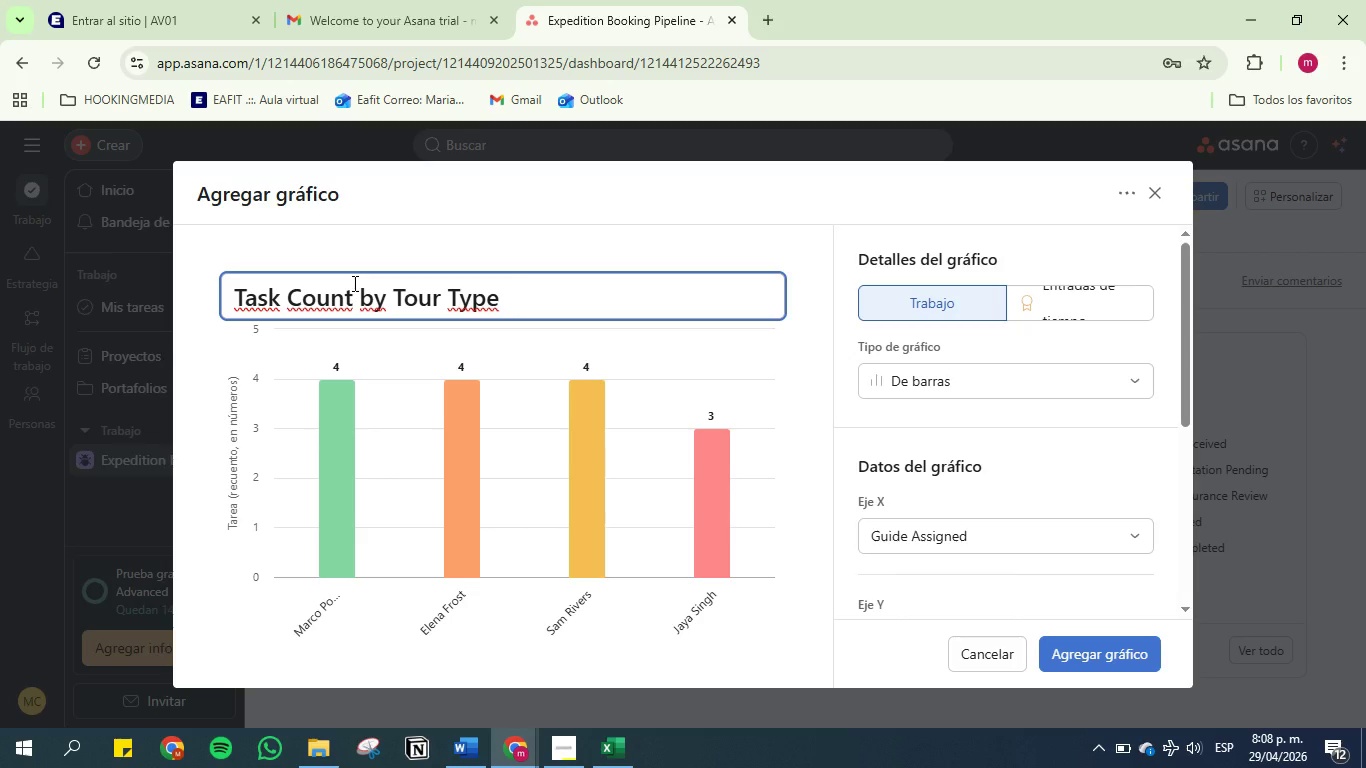 
left_click([951, 381])
 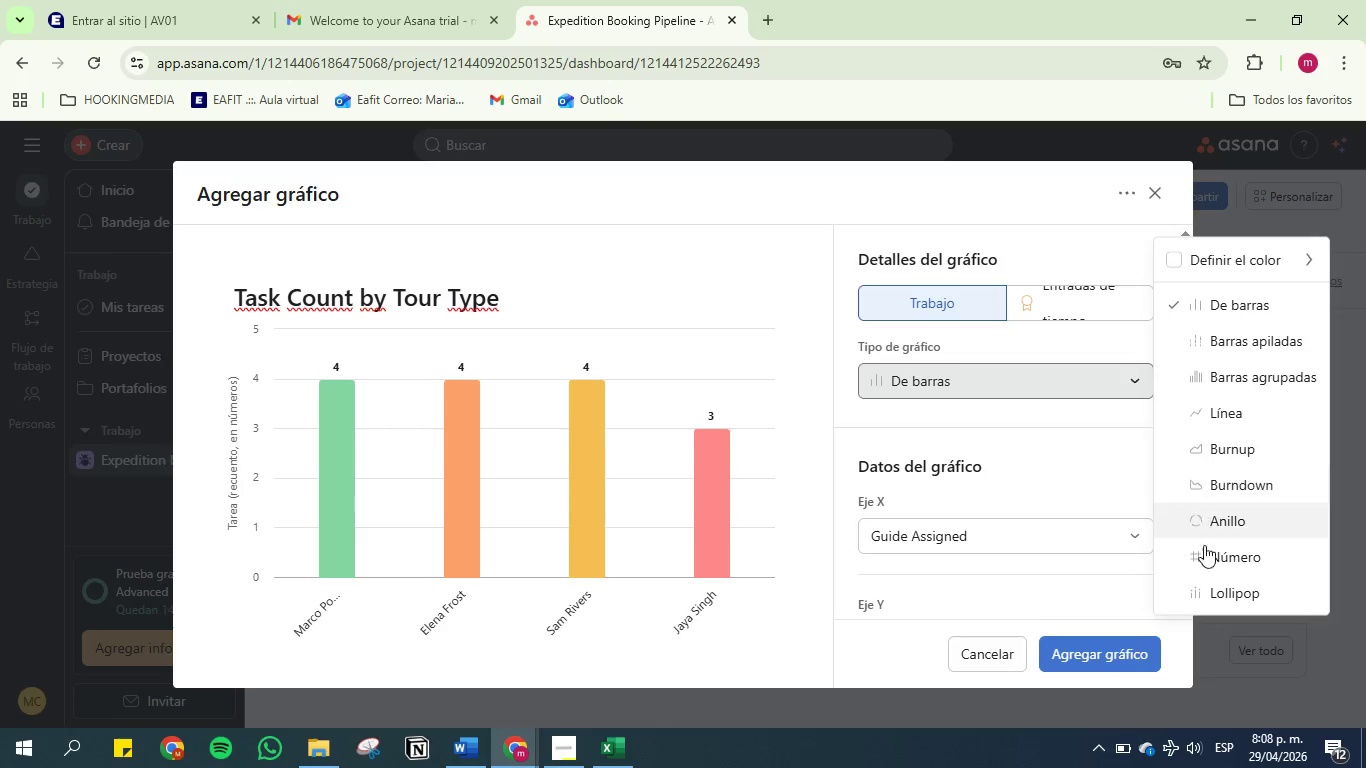 
left_click([1238, 595])
 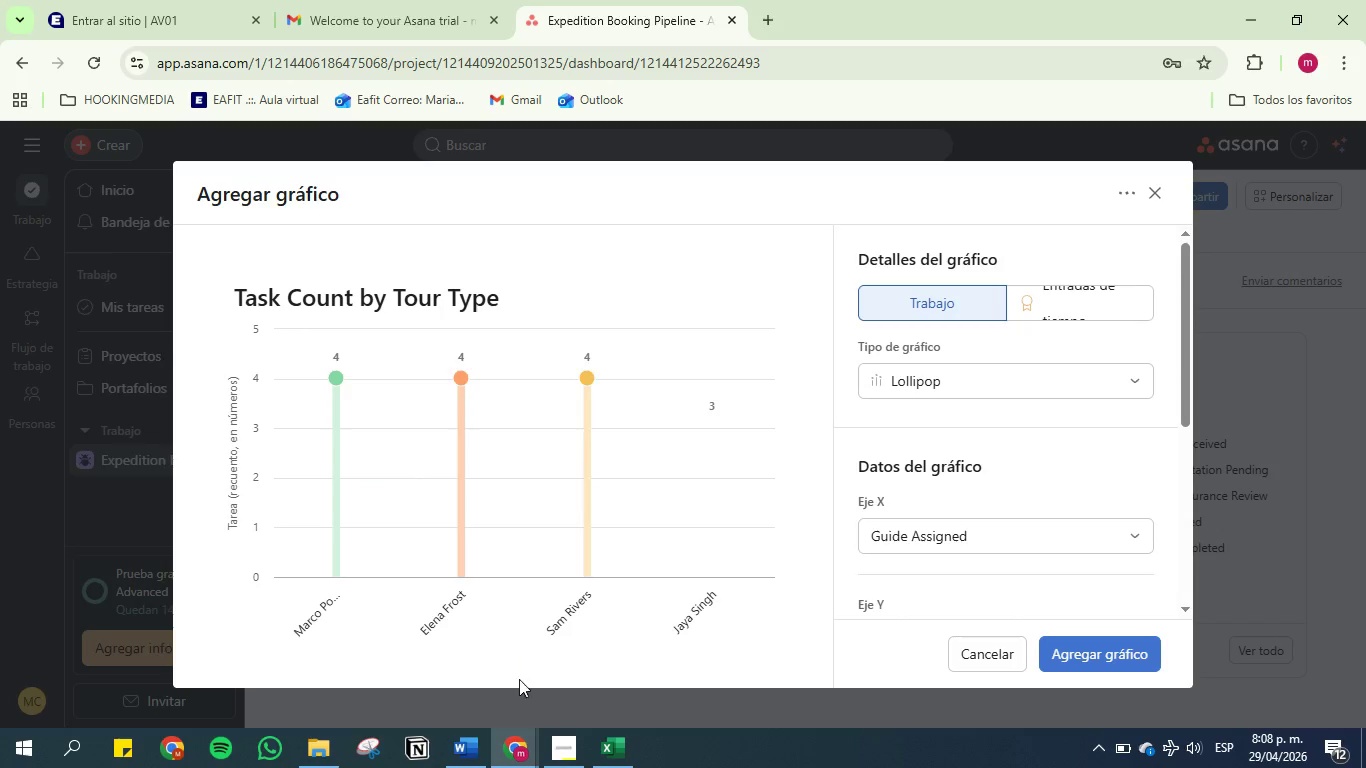 
left_click([453, 763])
 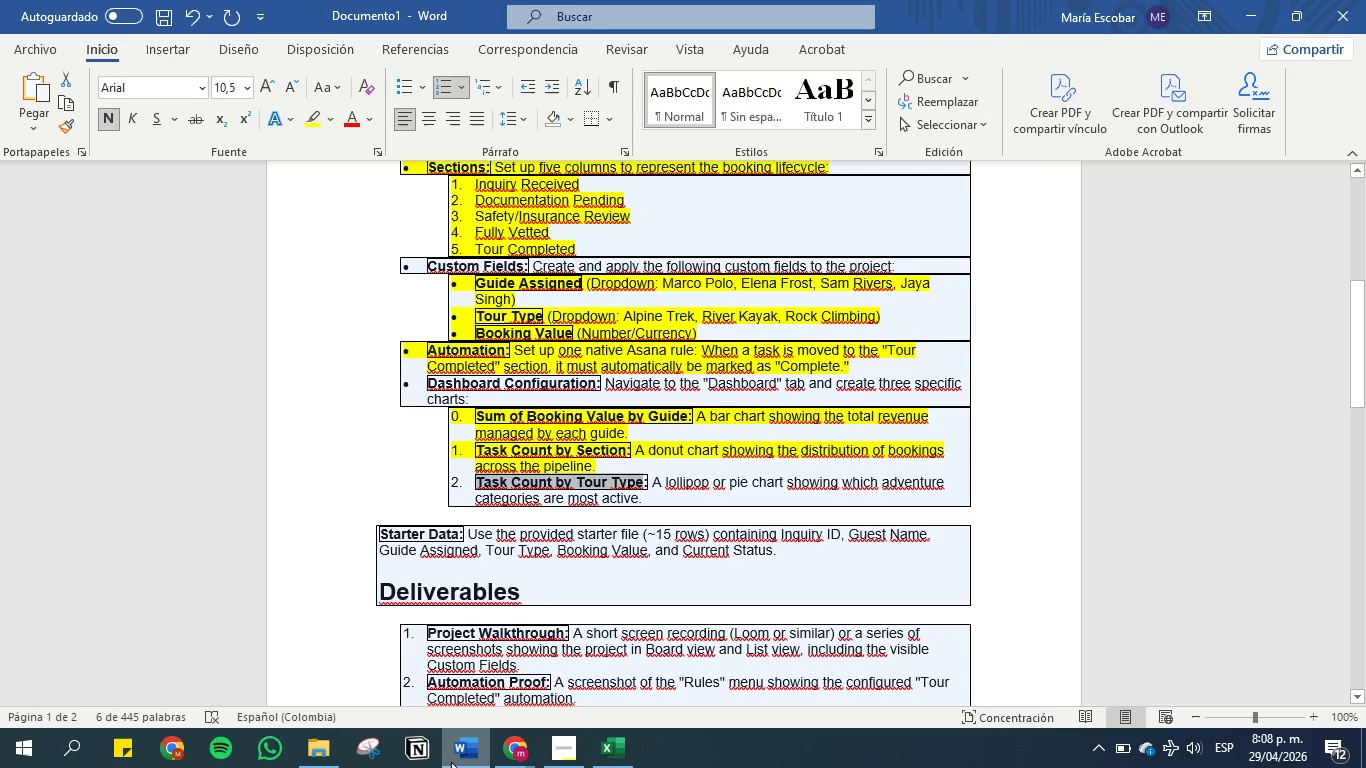 
left_click([451, 762])
 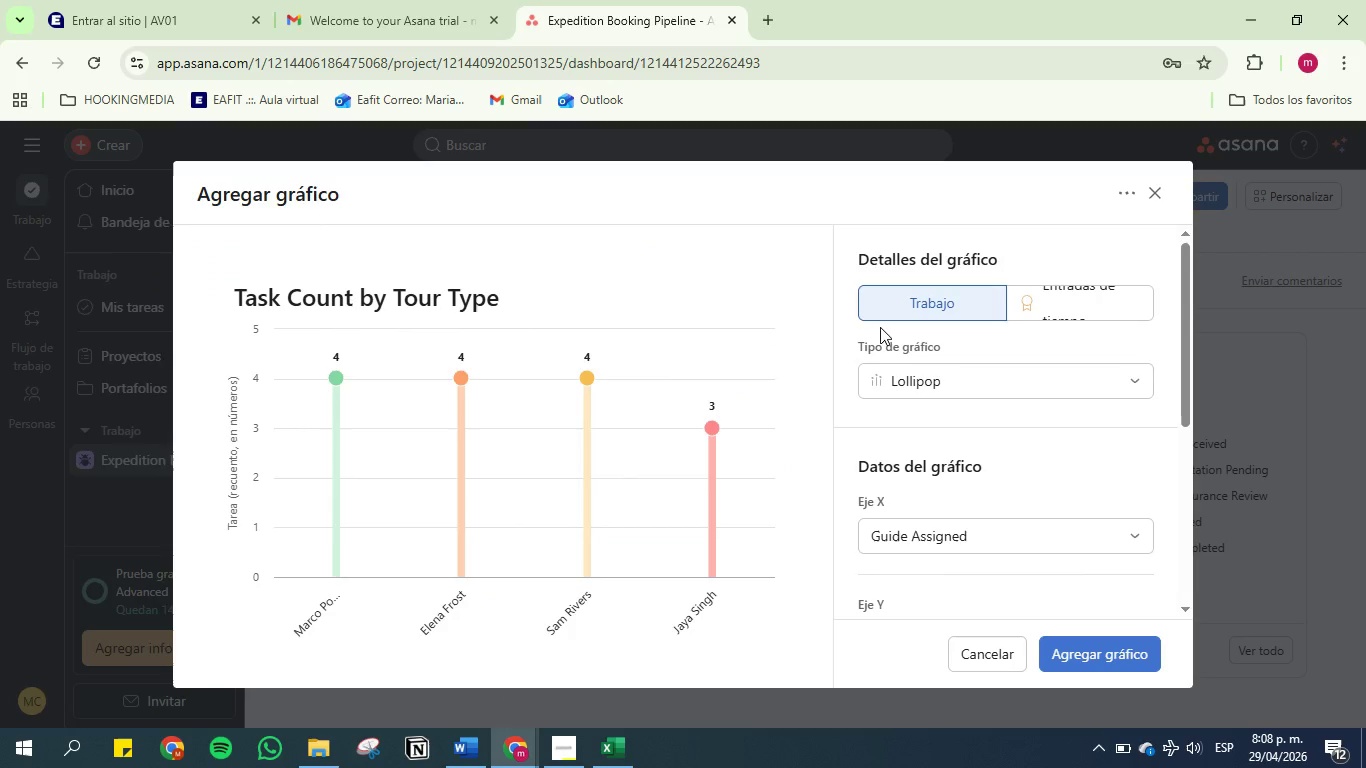 
wait(5.98)
 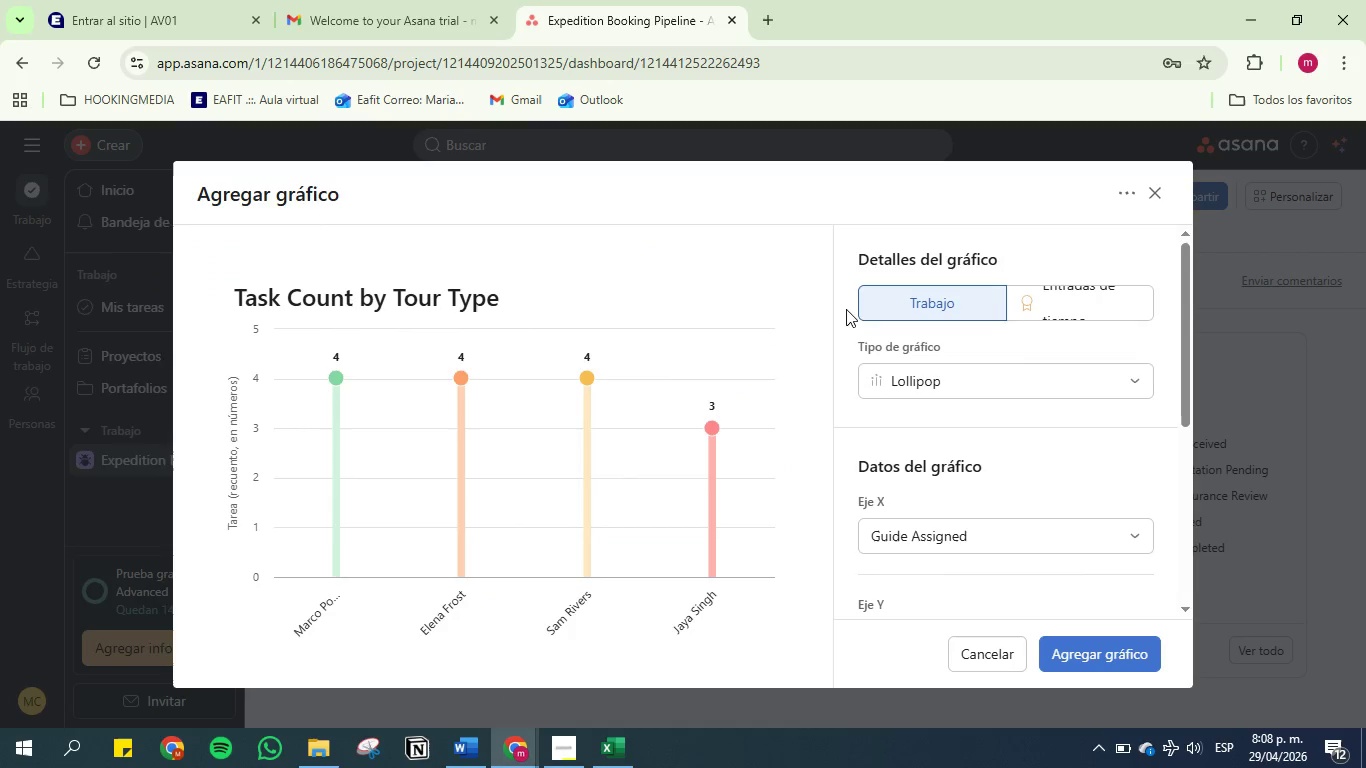 
scroll: coordinate [938, 446], scroll_direction: down, amount: 2.0
 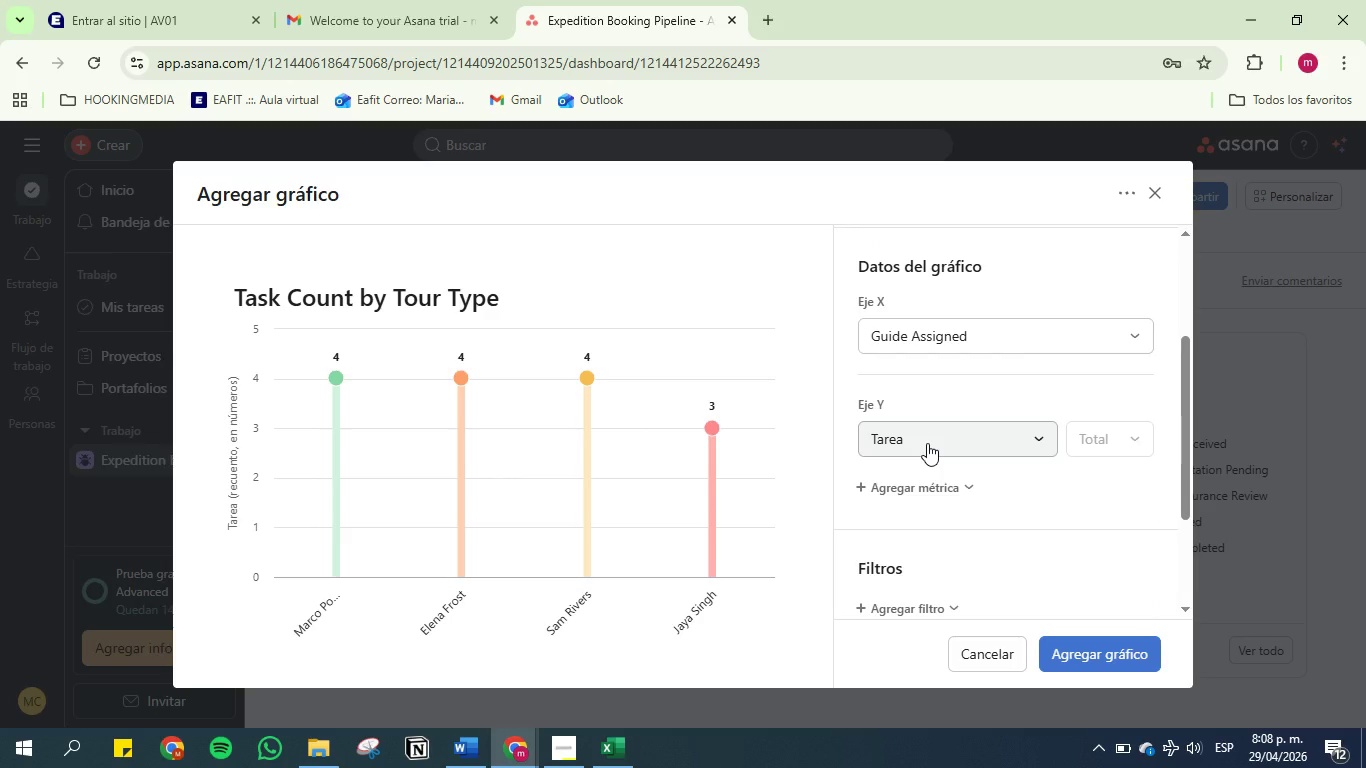 
scroll: coordinate [929, 404], scroll_direction: up, amount: 2.0
 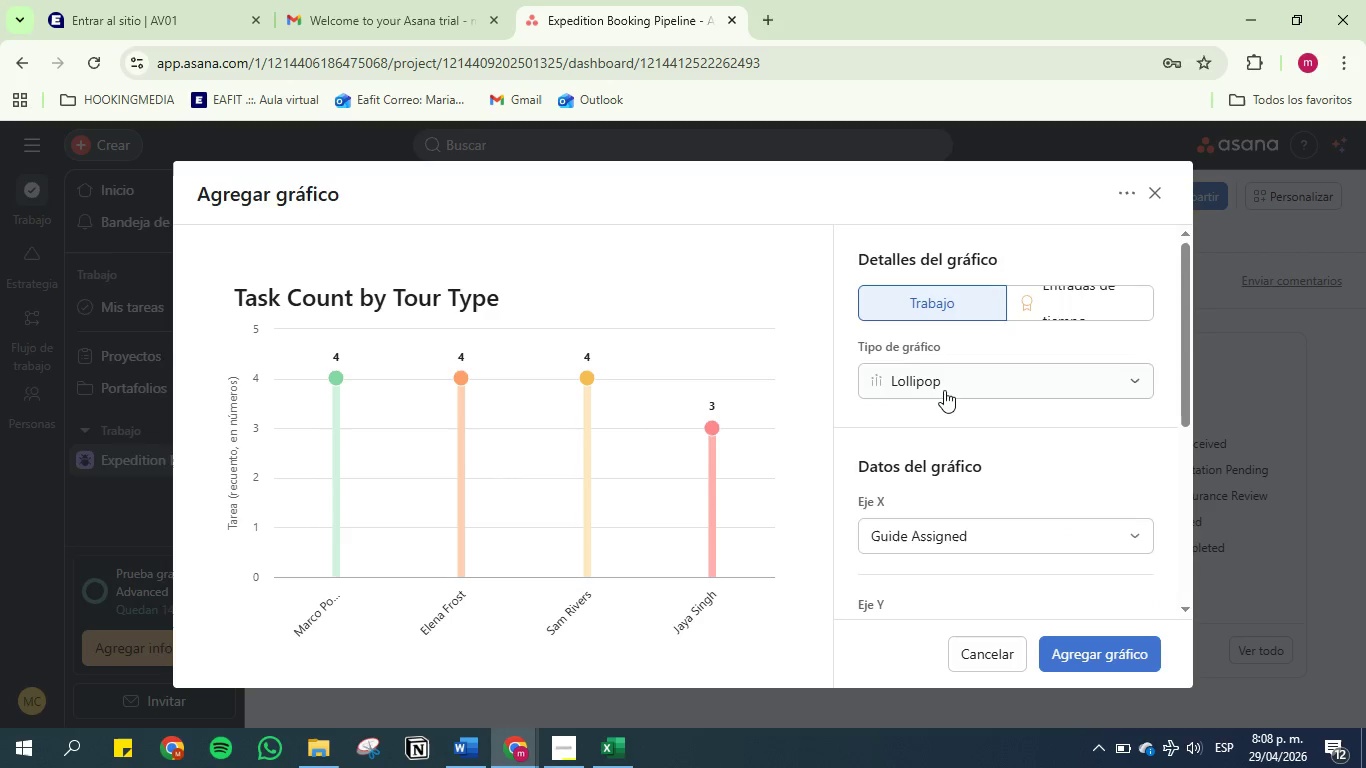 
left_click([946, 380])
 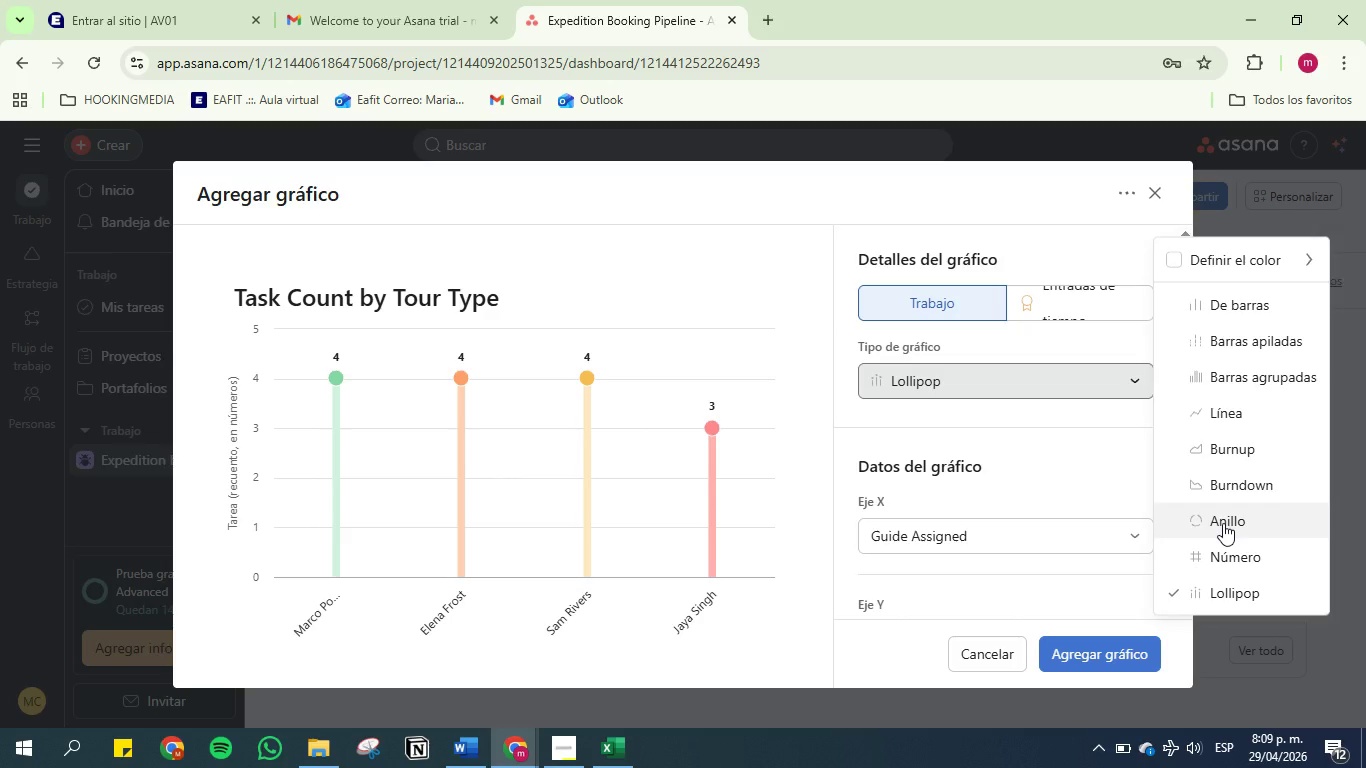 
wait(53.16)
 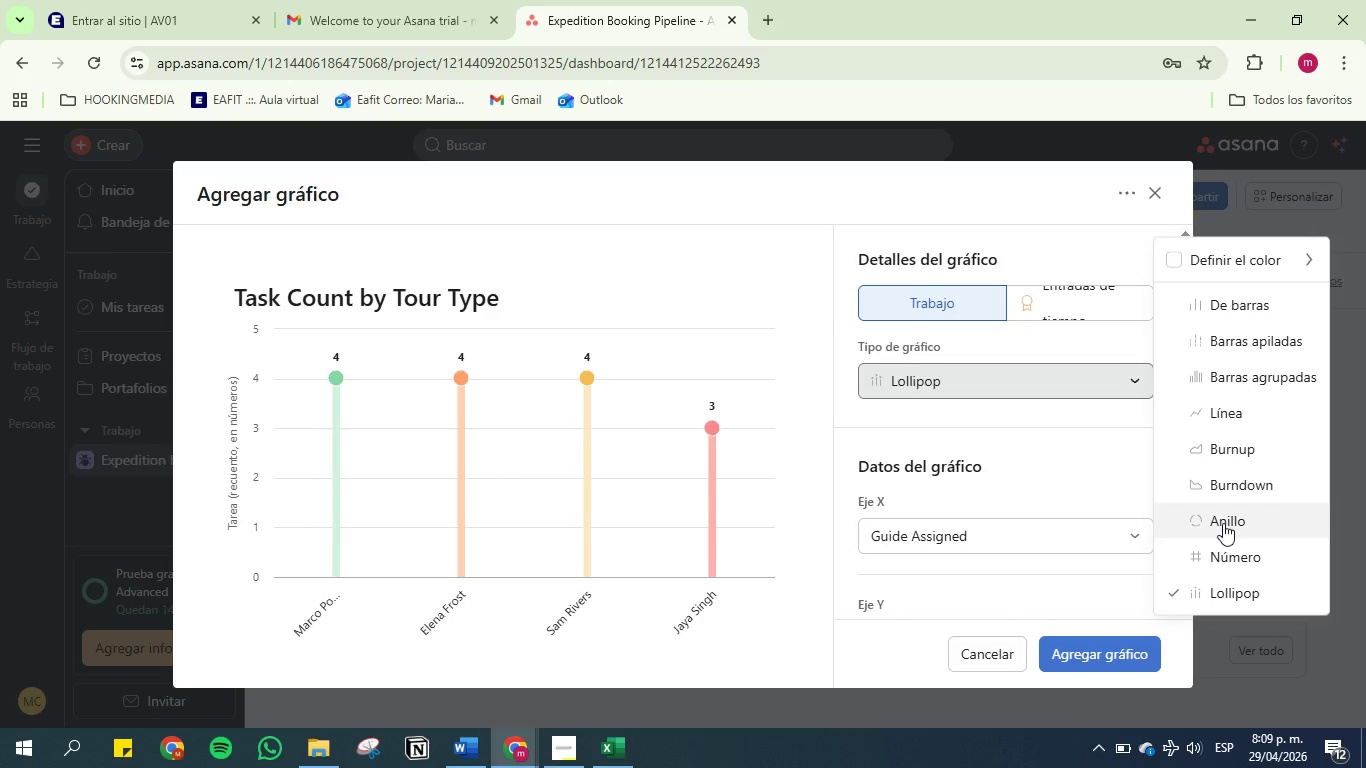 
left_click([1031, 241])
 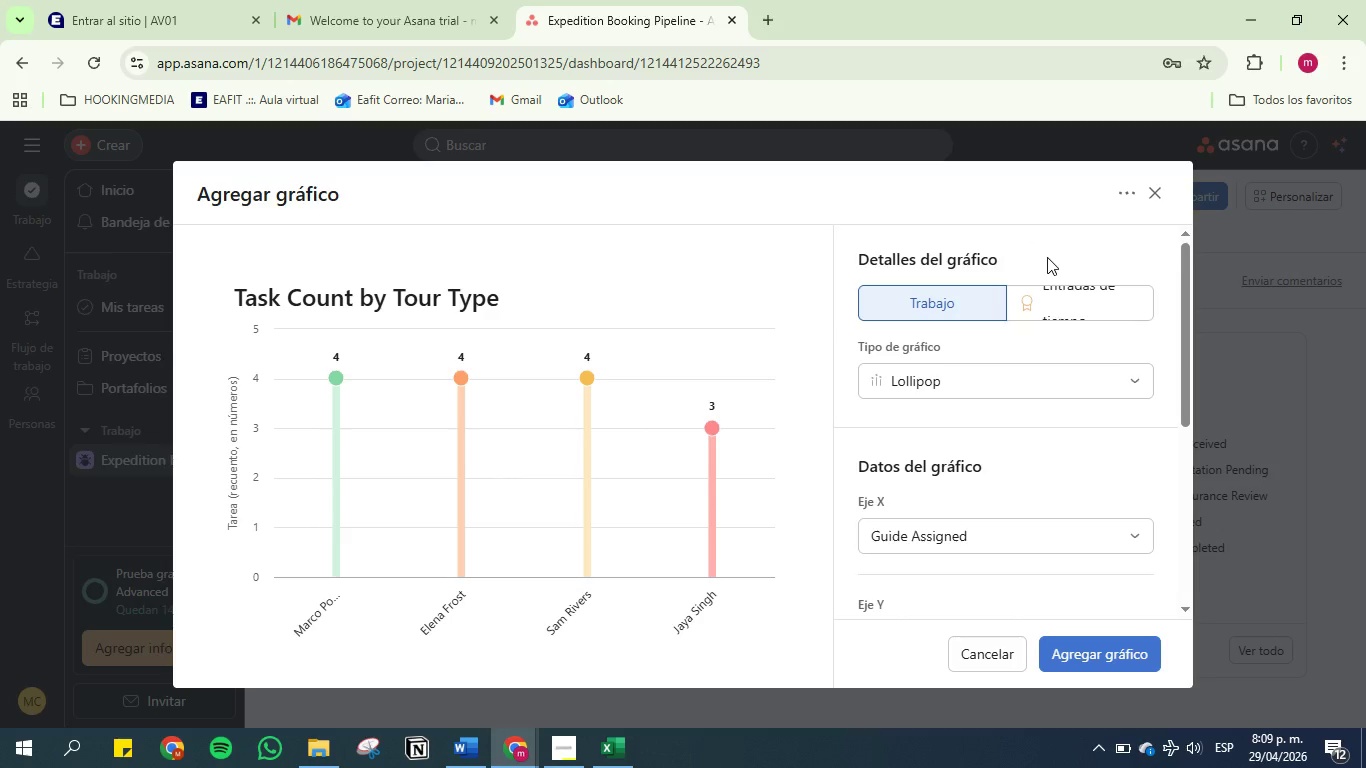 
scroll: coordinate [1000, 353], scroll_direction: down, amount: 1.0
 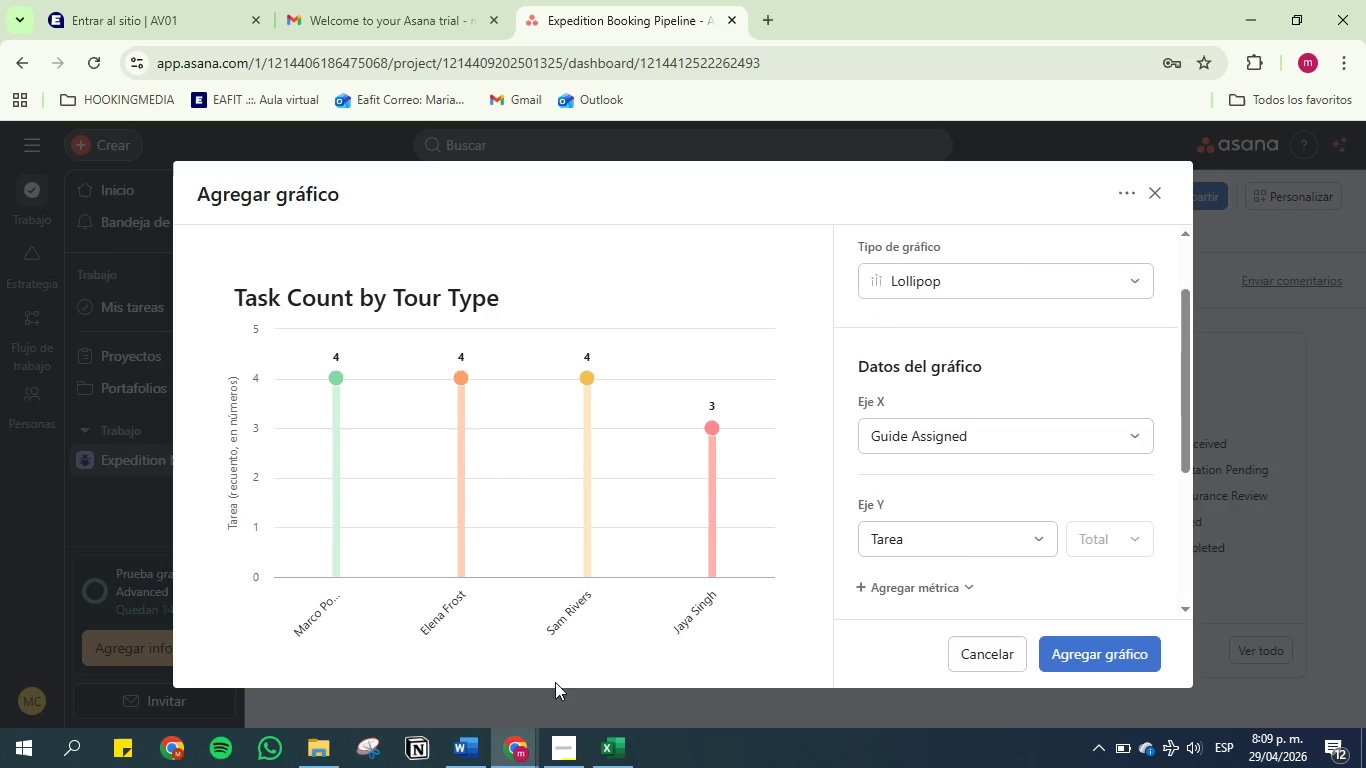 
mouse_move([505, 679])
 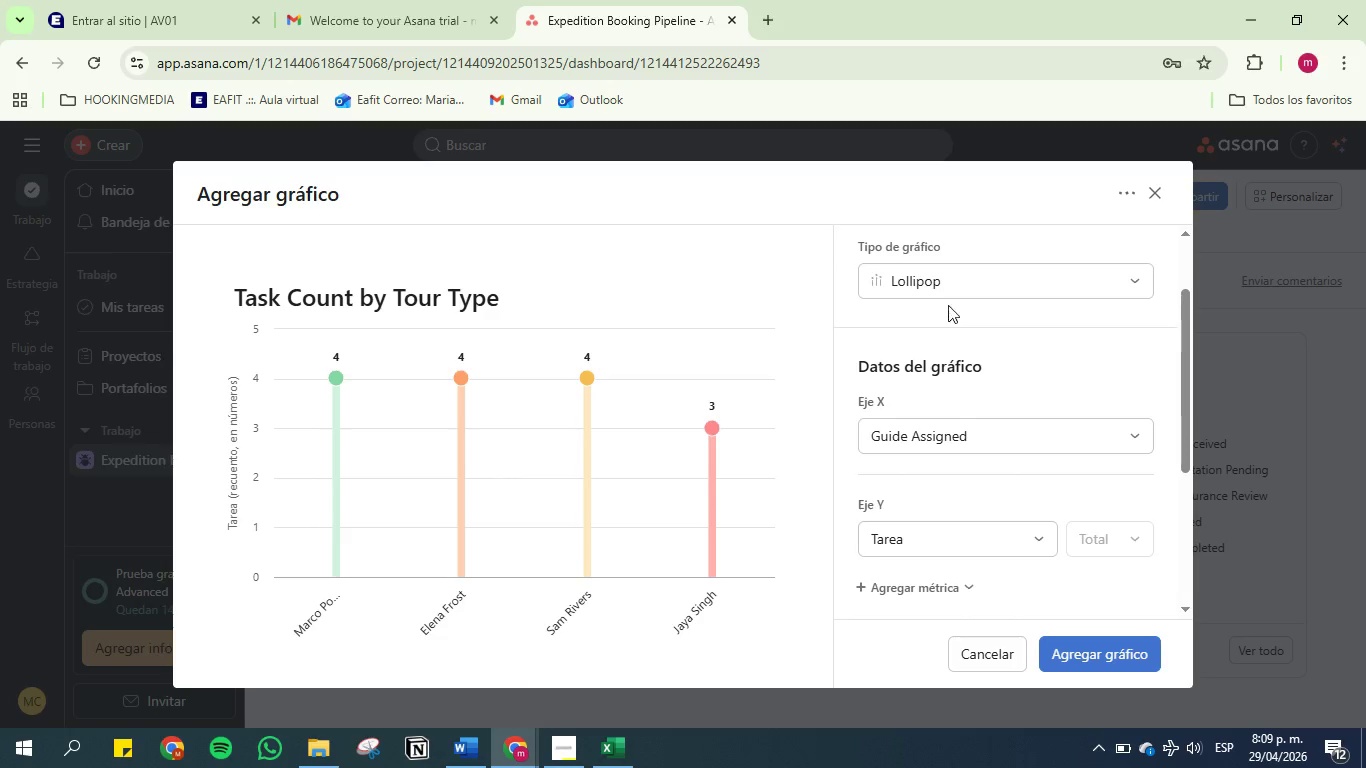 
left_click([940, 288])
 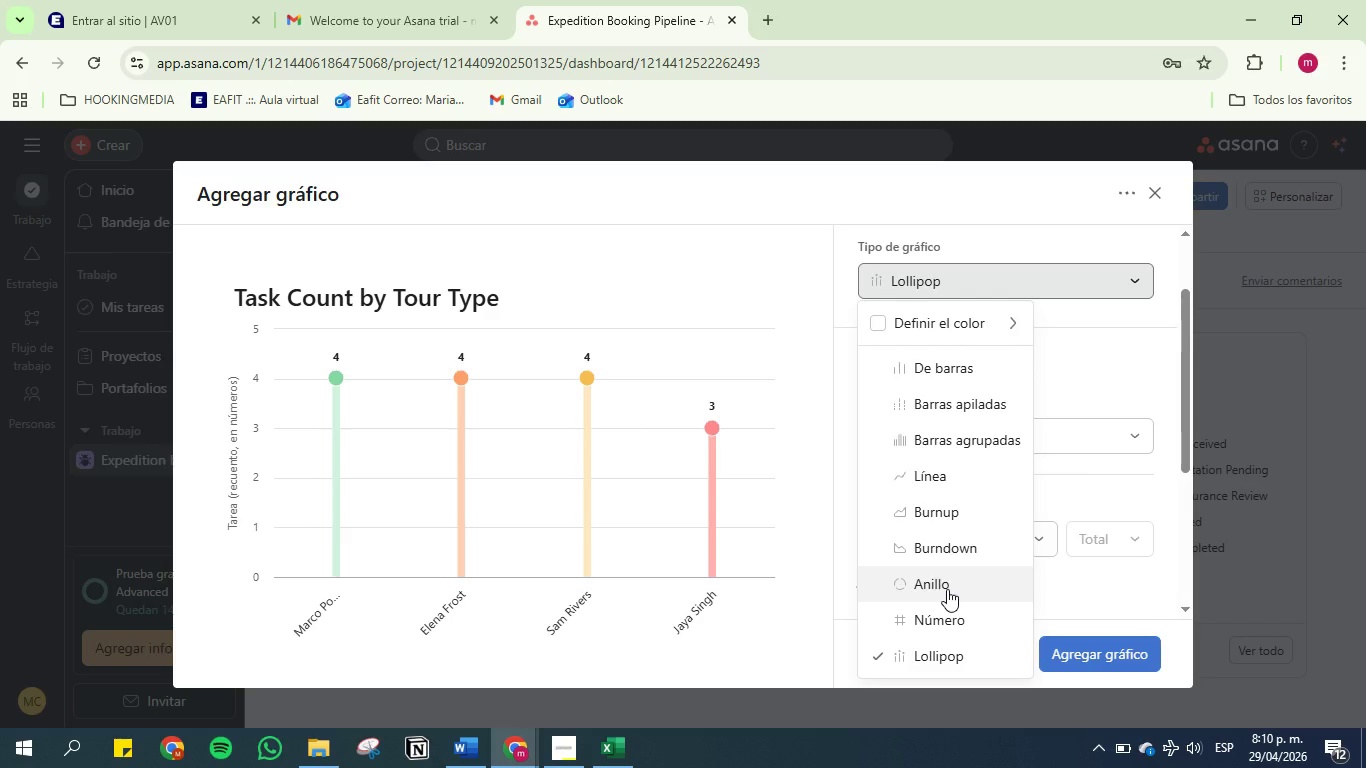 
wait(31.66)
 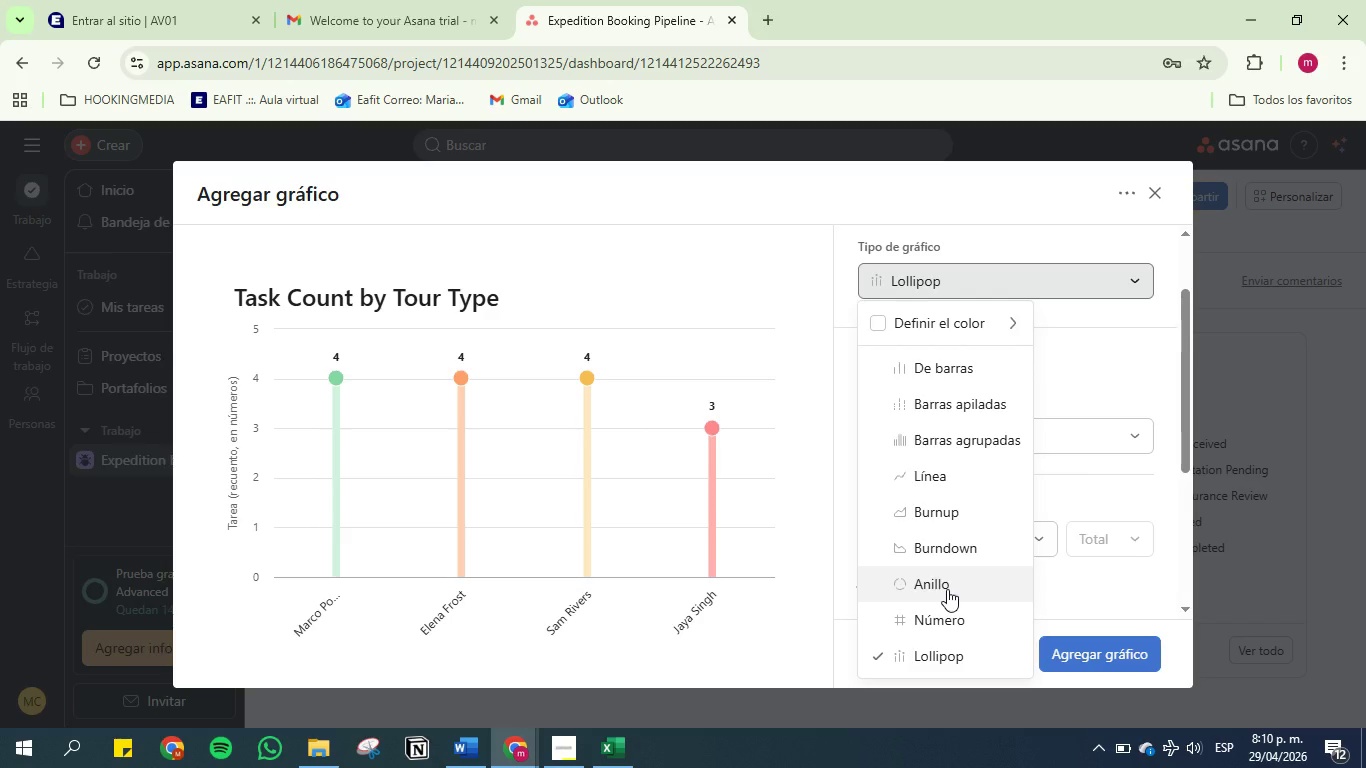 
left_click([456, 757])
 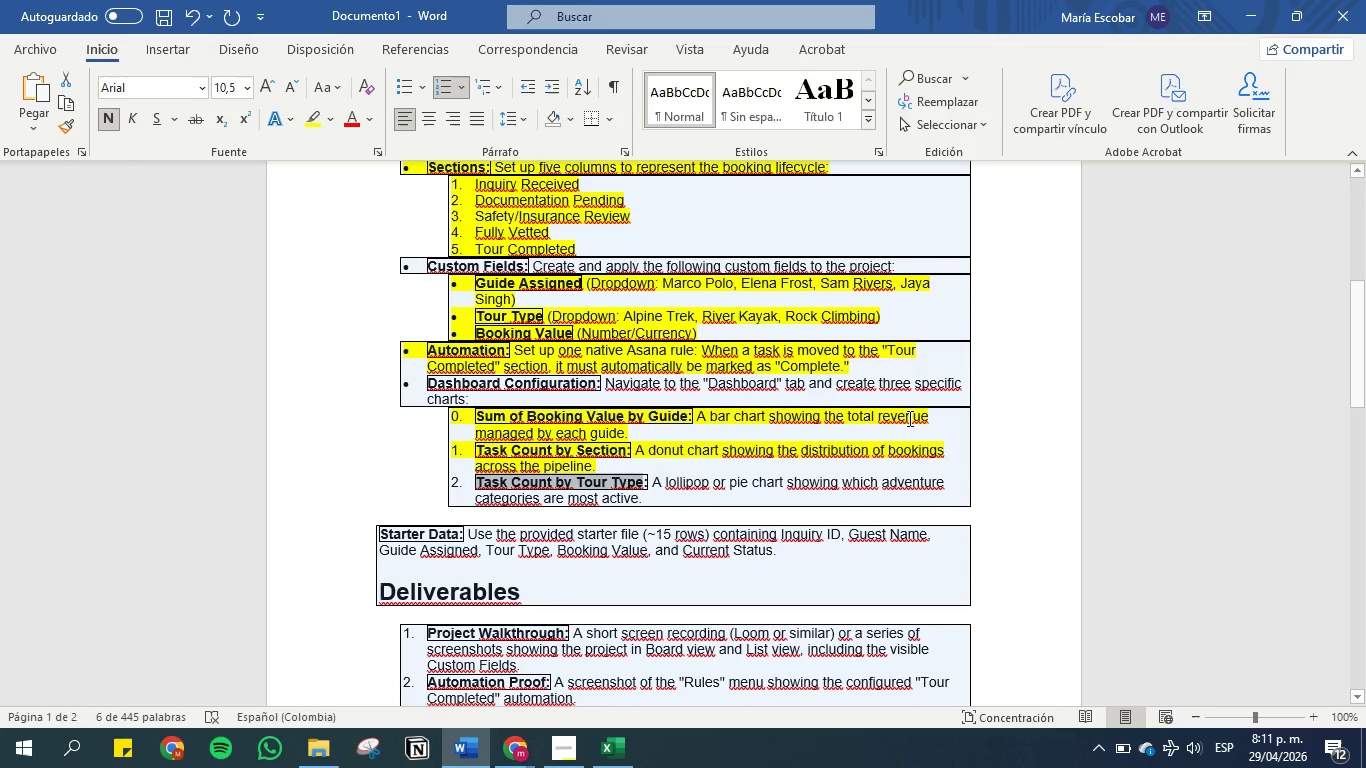 
wait(49.47)
 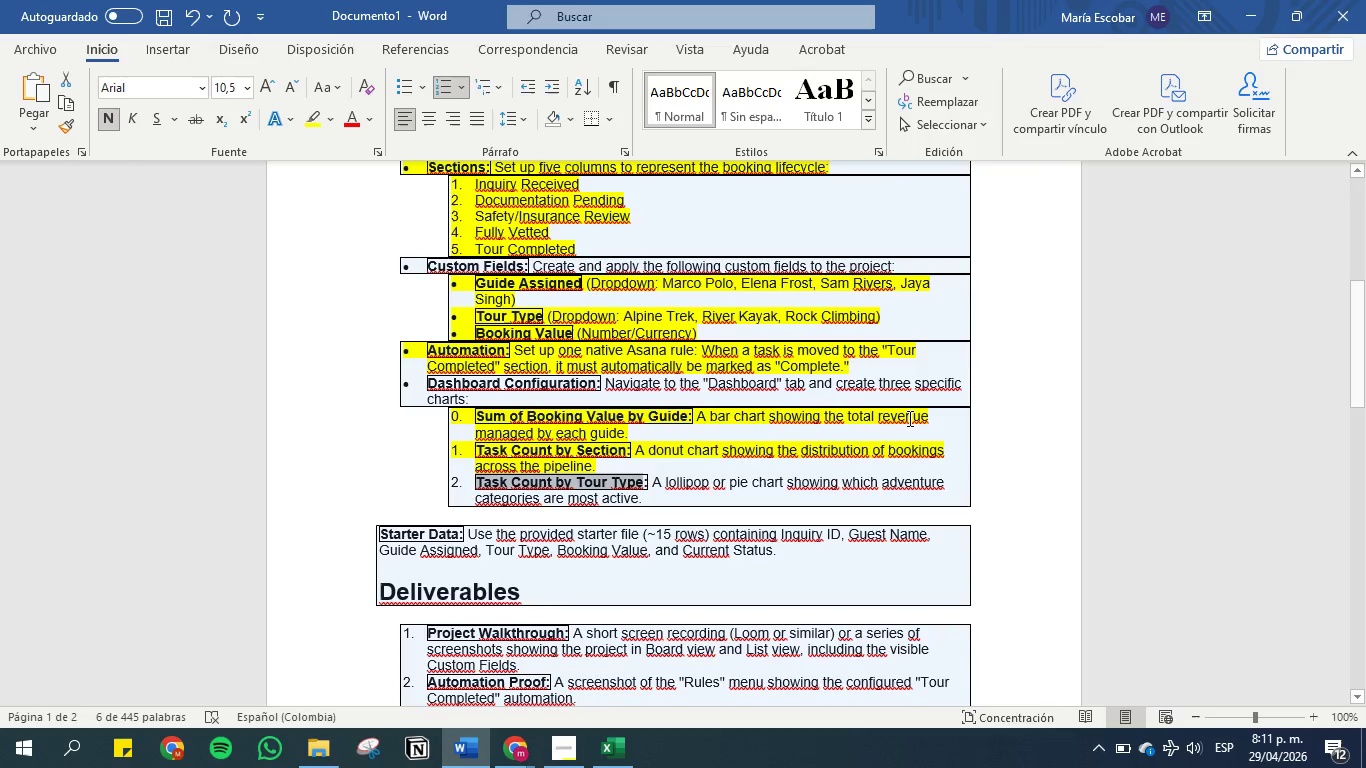 
left_click([1238, 11])
 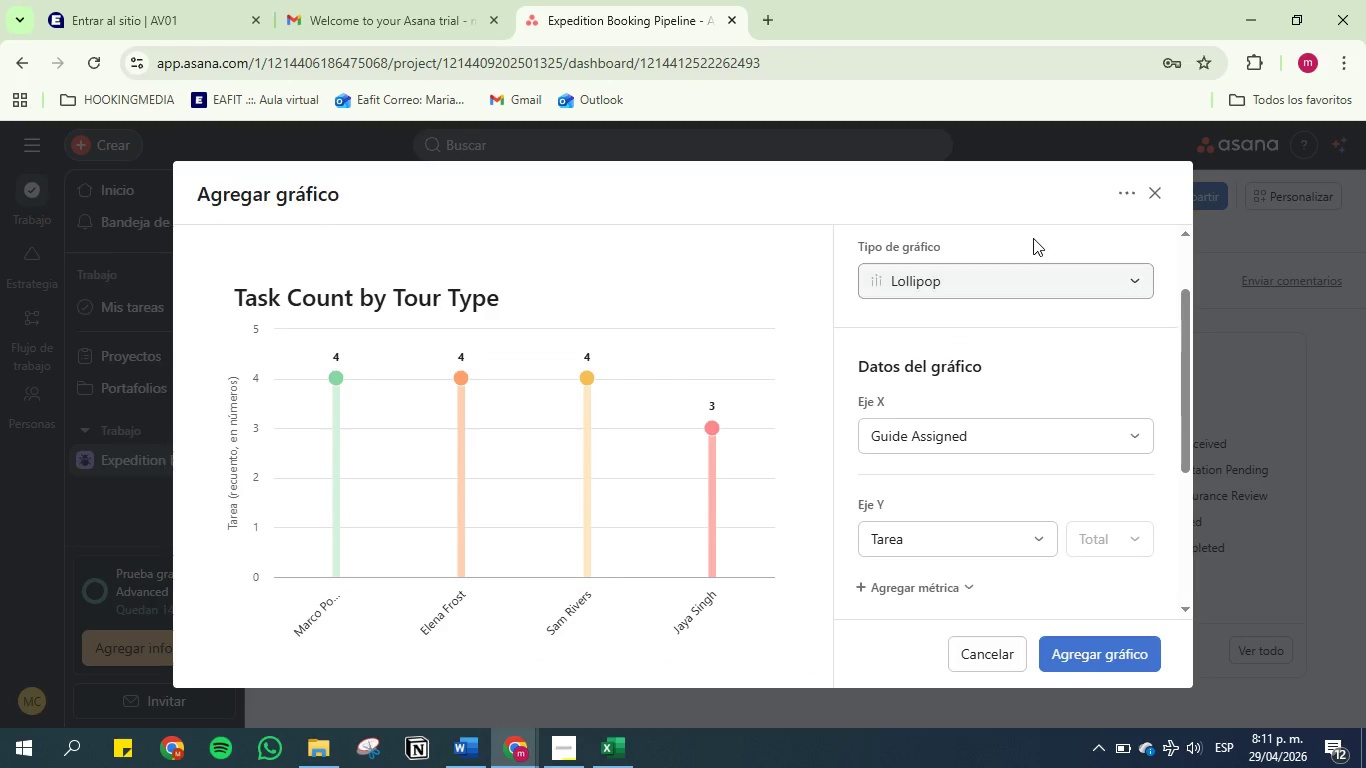 
double_click([1012, 285])
 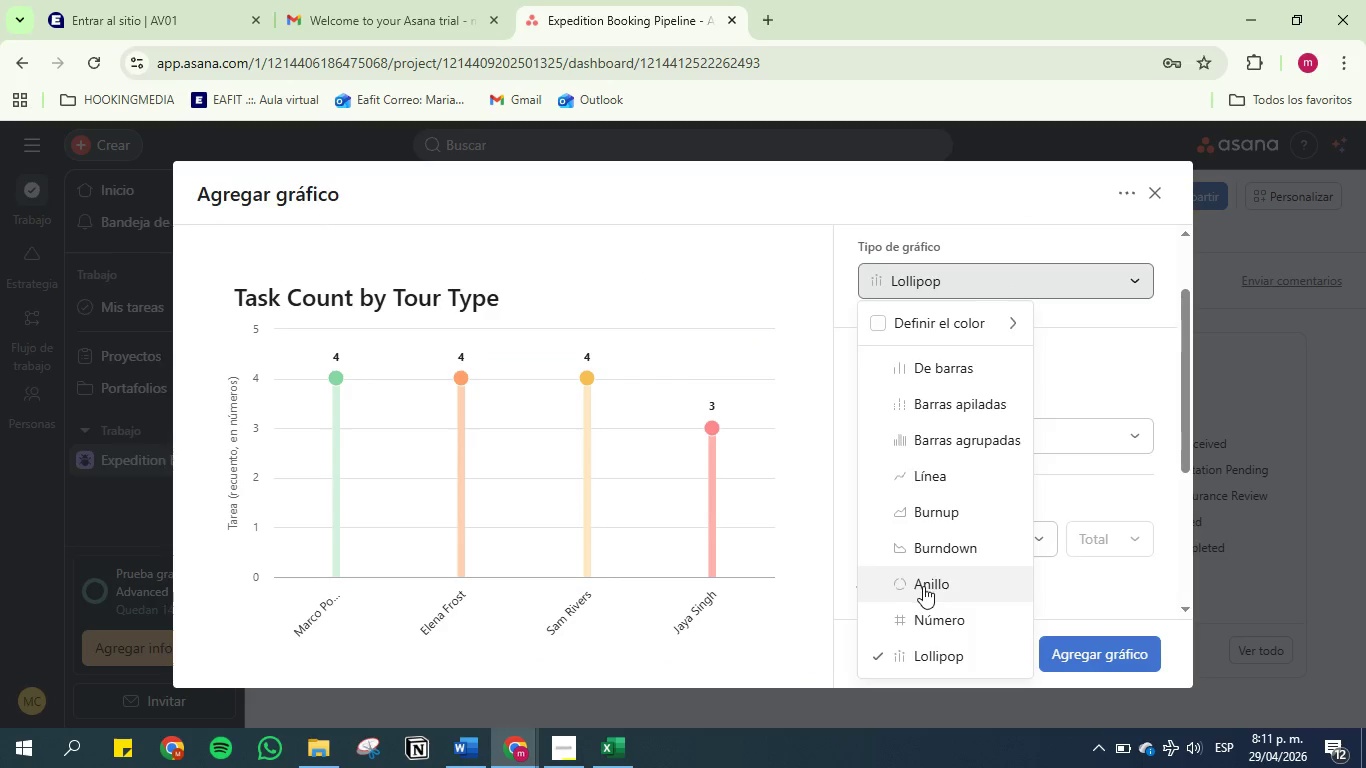 
left_click([925, 591])
 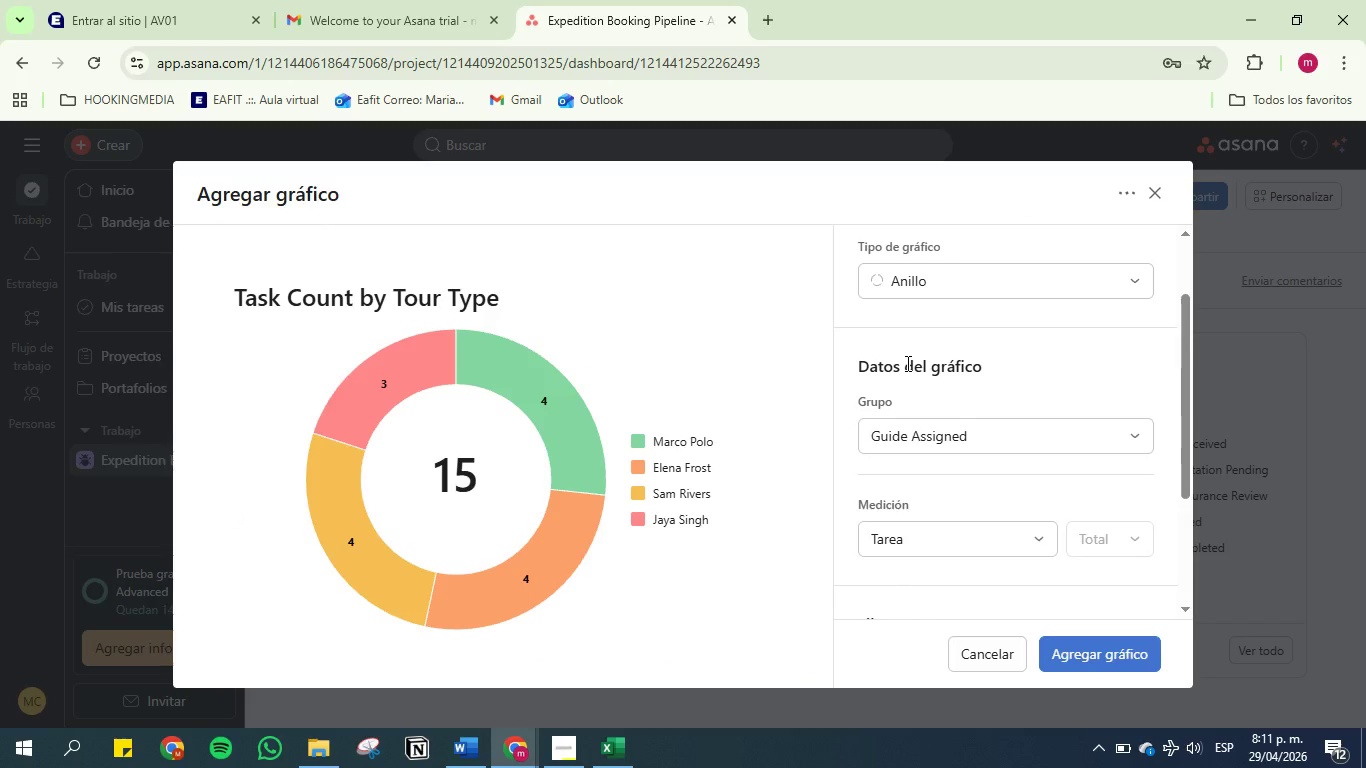 
wait(8.38)
 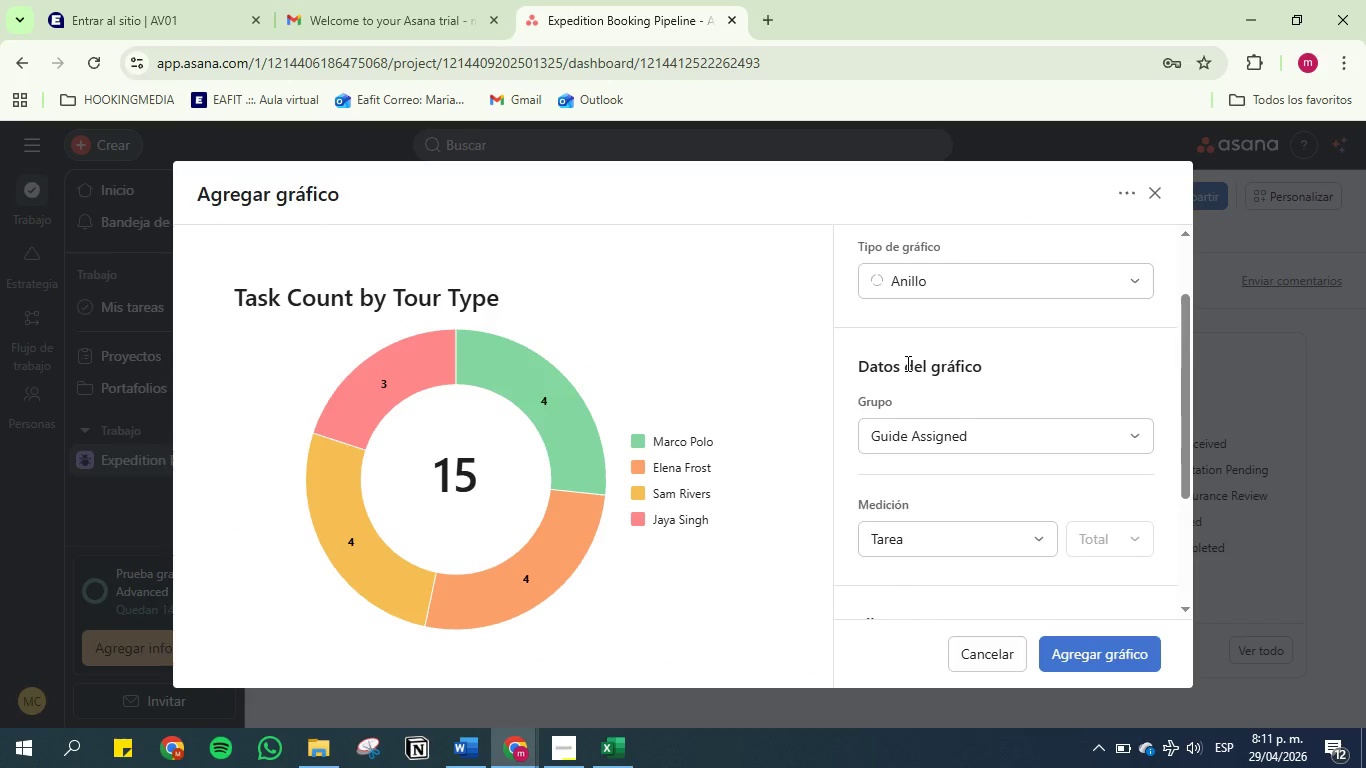 
left_click([460, 756])
 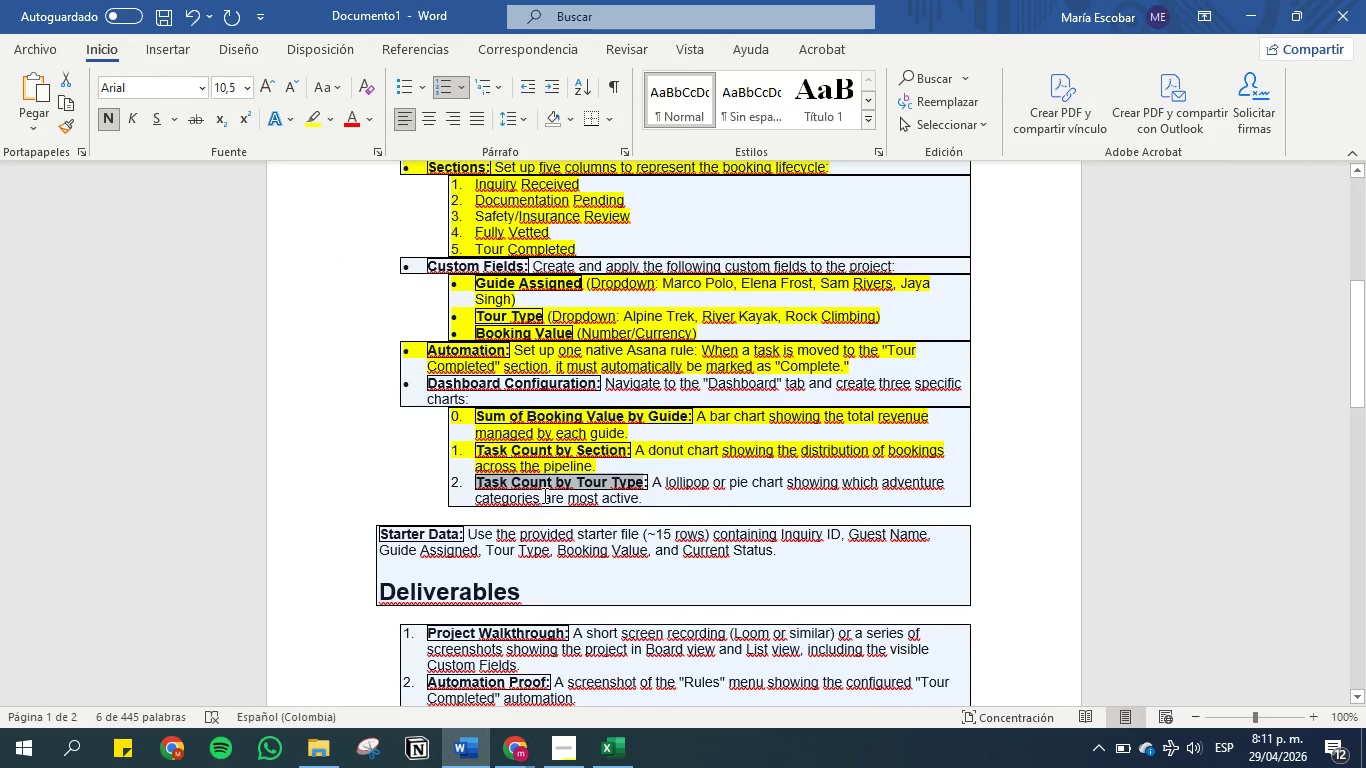 
left_click([543, 495])
 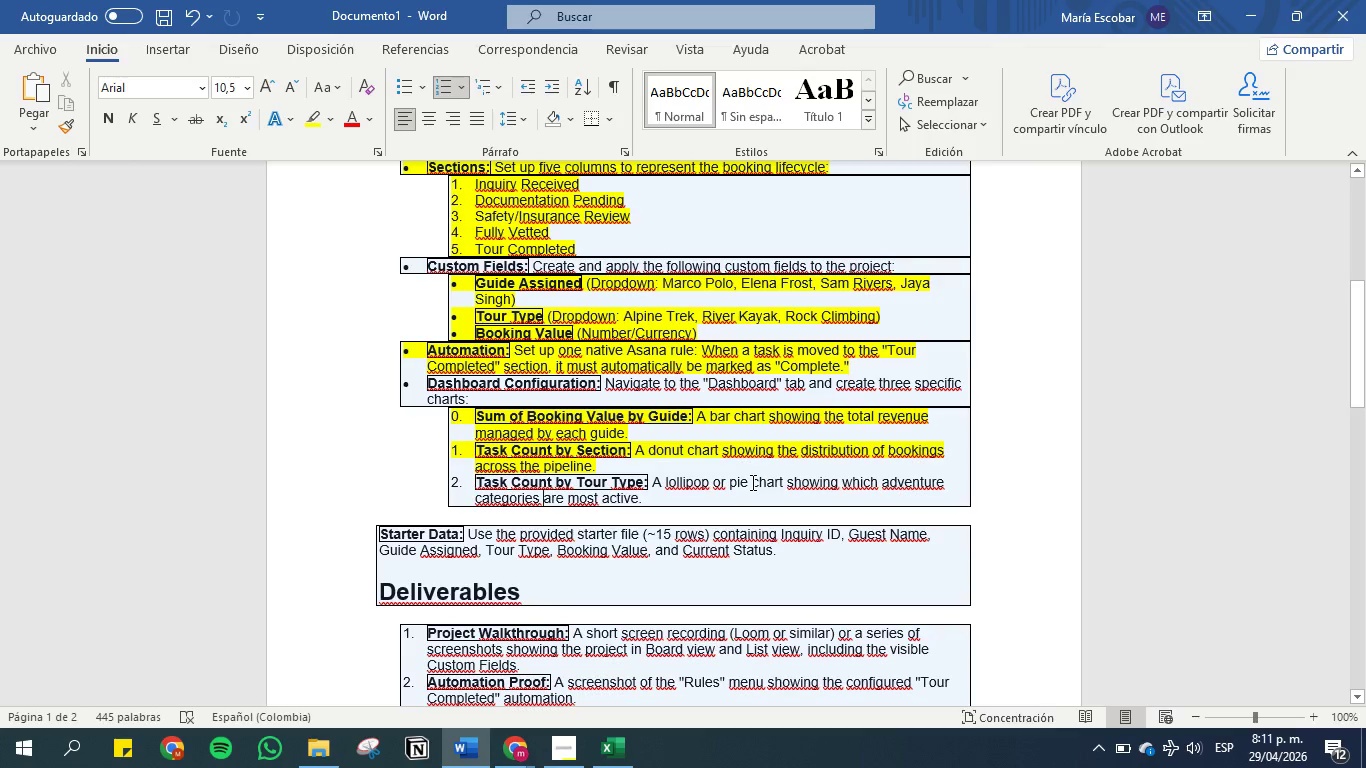 
wait(11.66)
 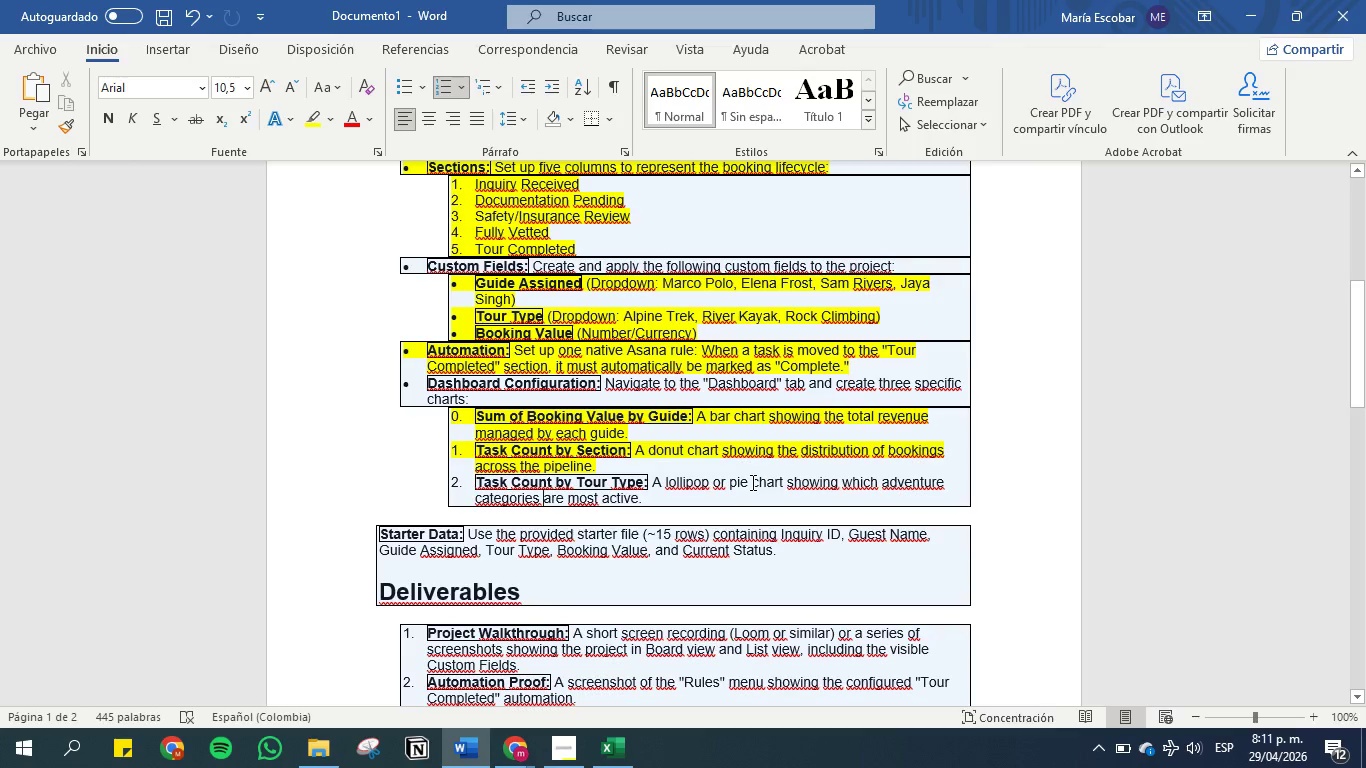 
left_click([1237, 14])
 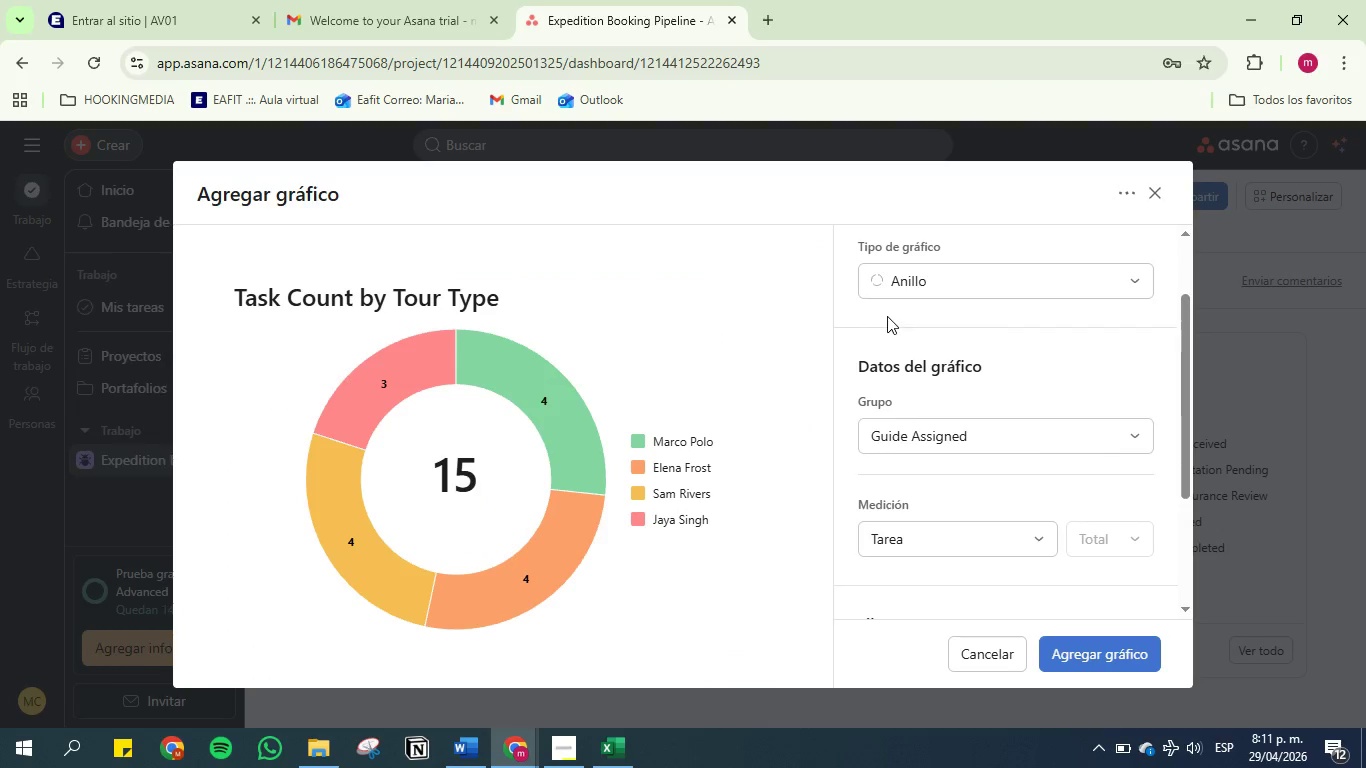 
left_click([897, 280])
 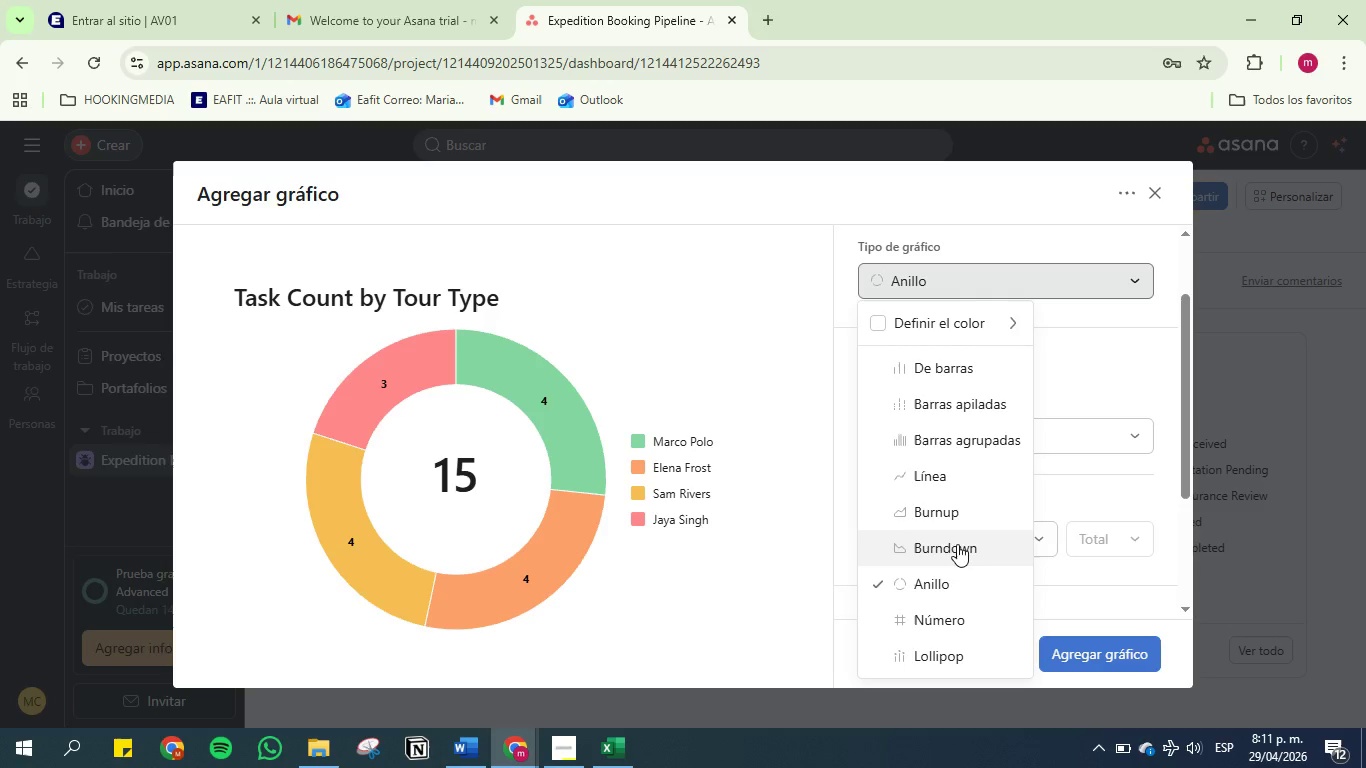 
scroll: coordinate [983, 562], scroll_direction: down, amount: 6.0
 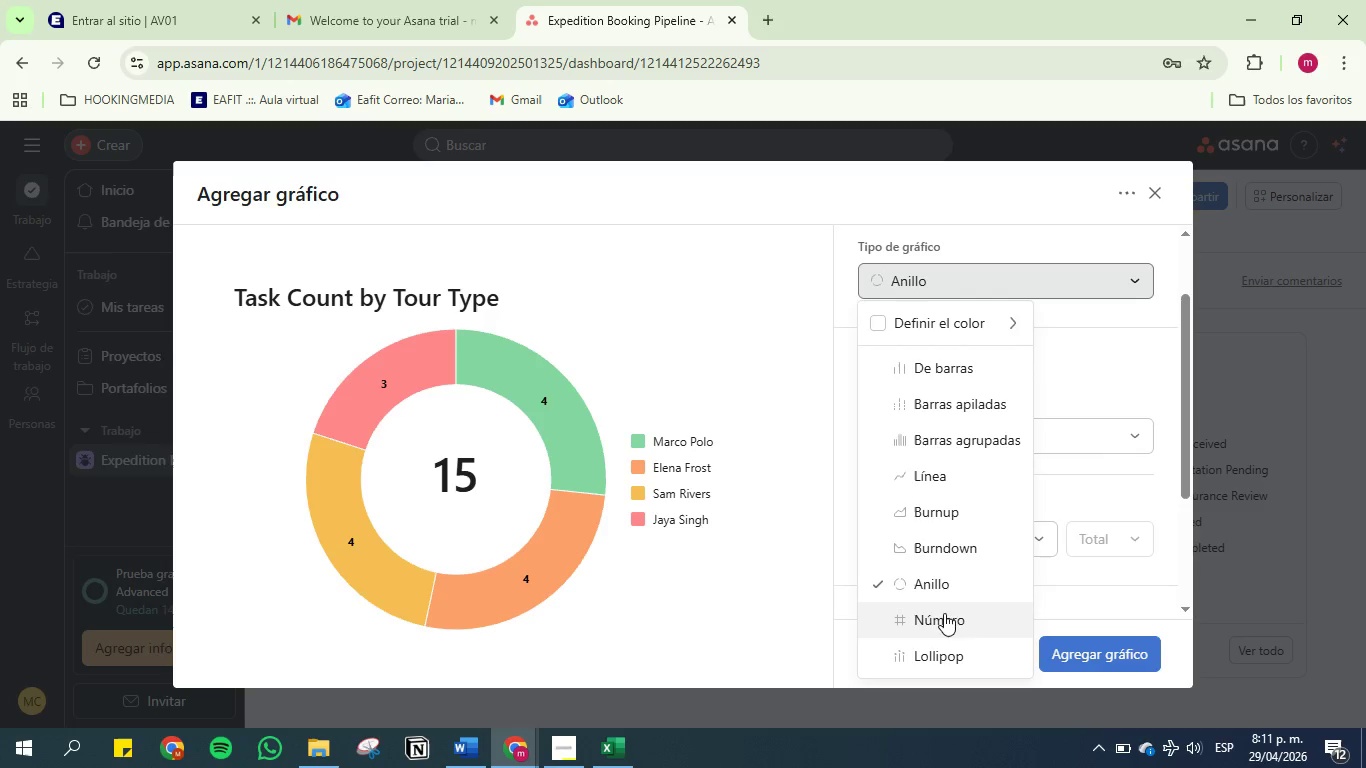 
left_click([935, 588])
 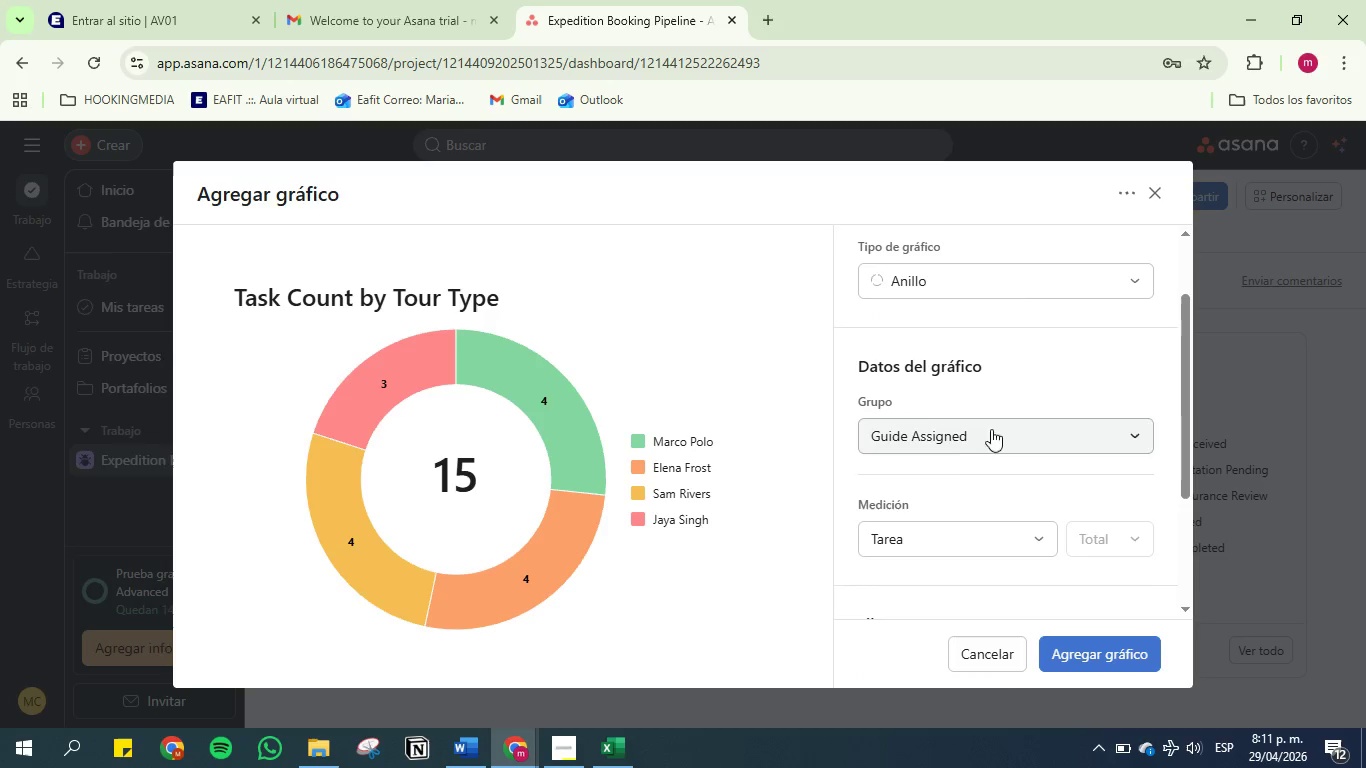 
mouse_move([470, 740])
 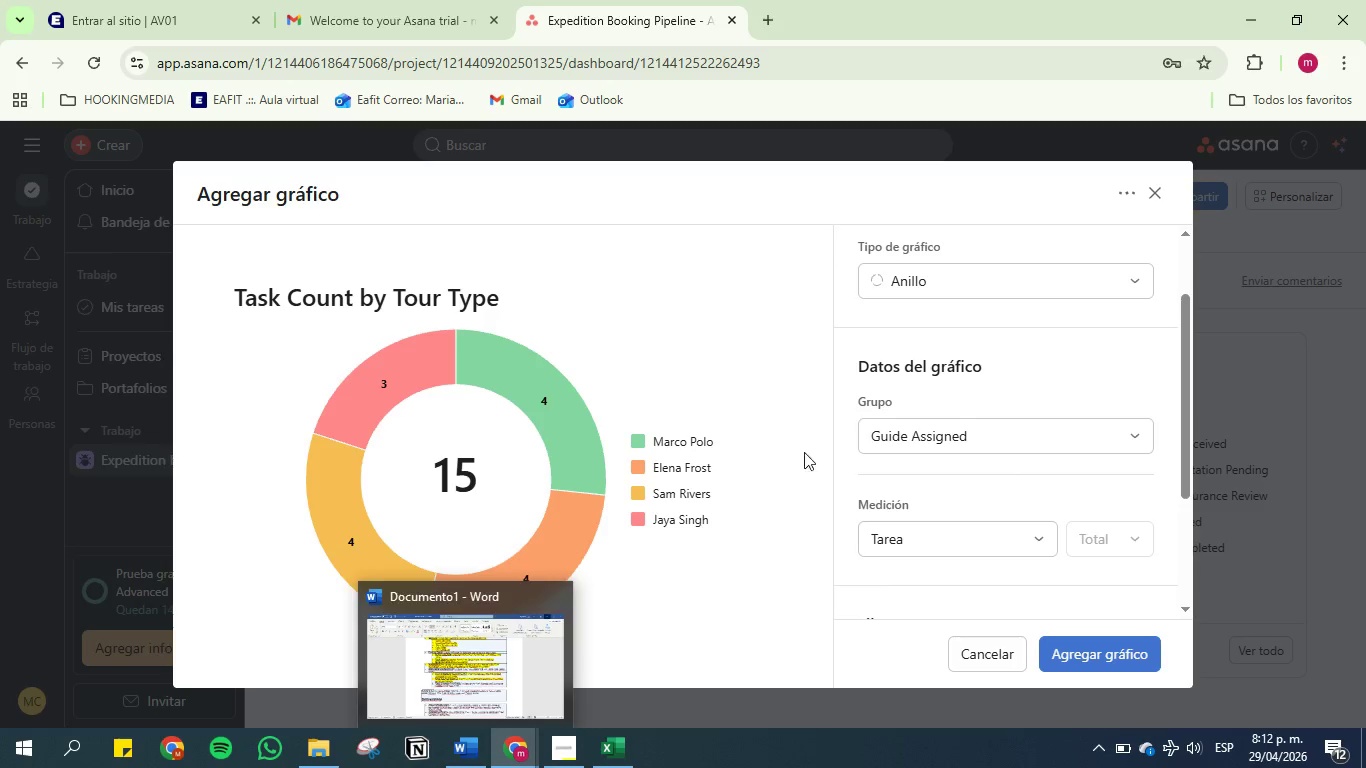 
left_click([895, 441])
 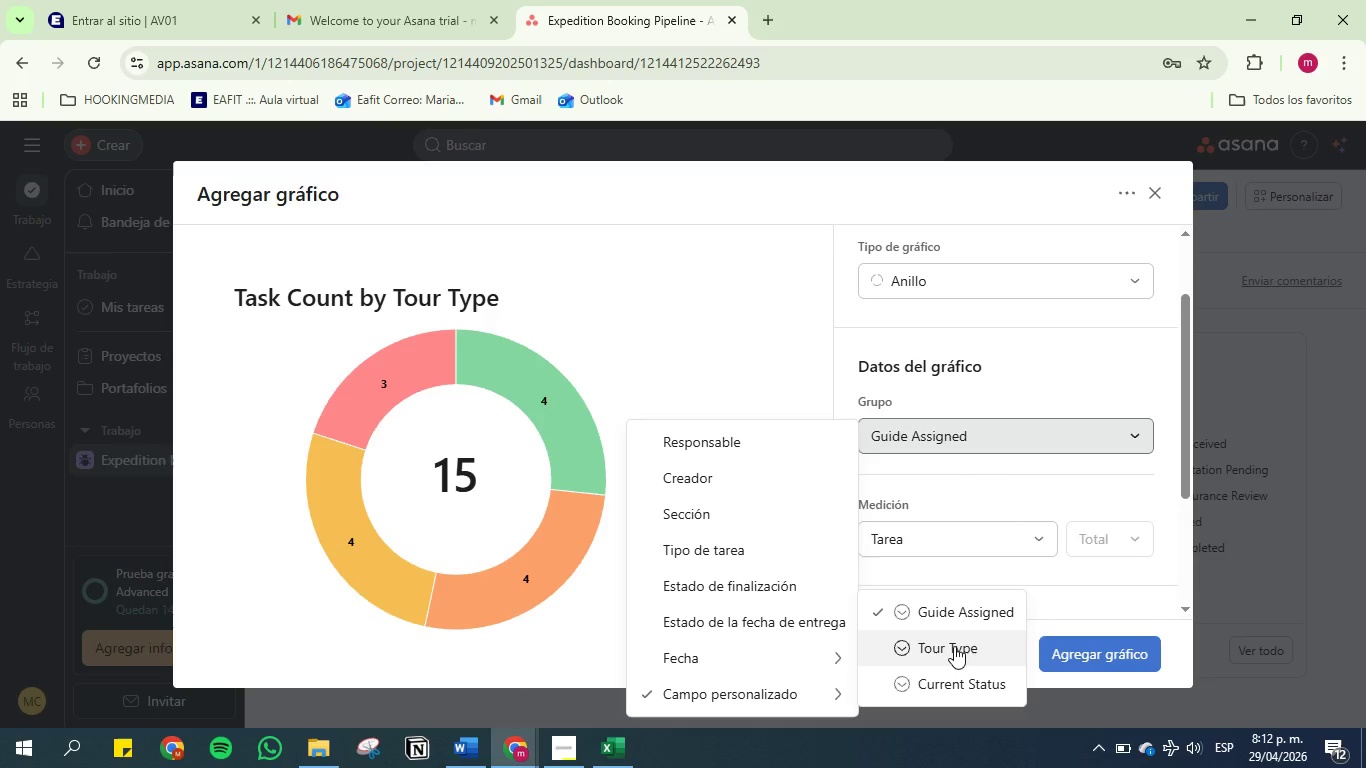 
left_click([954, 646])
 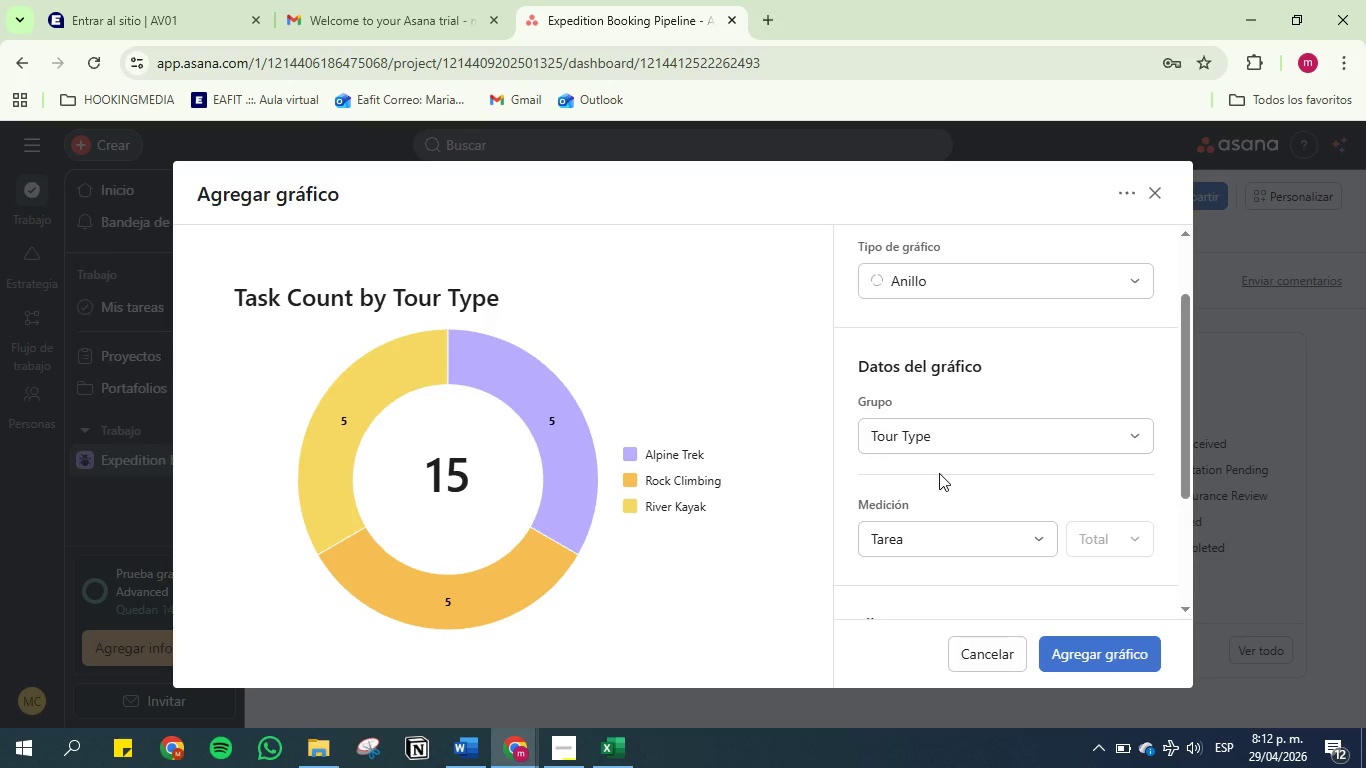 
scroll: coordinate [939, 473], scroll_direction: down, amount: 2.0
 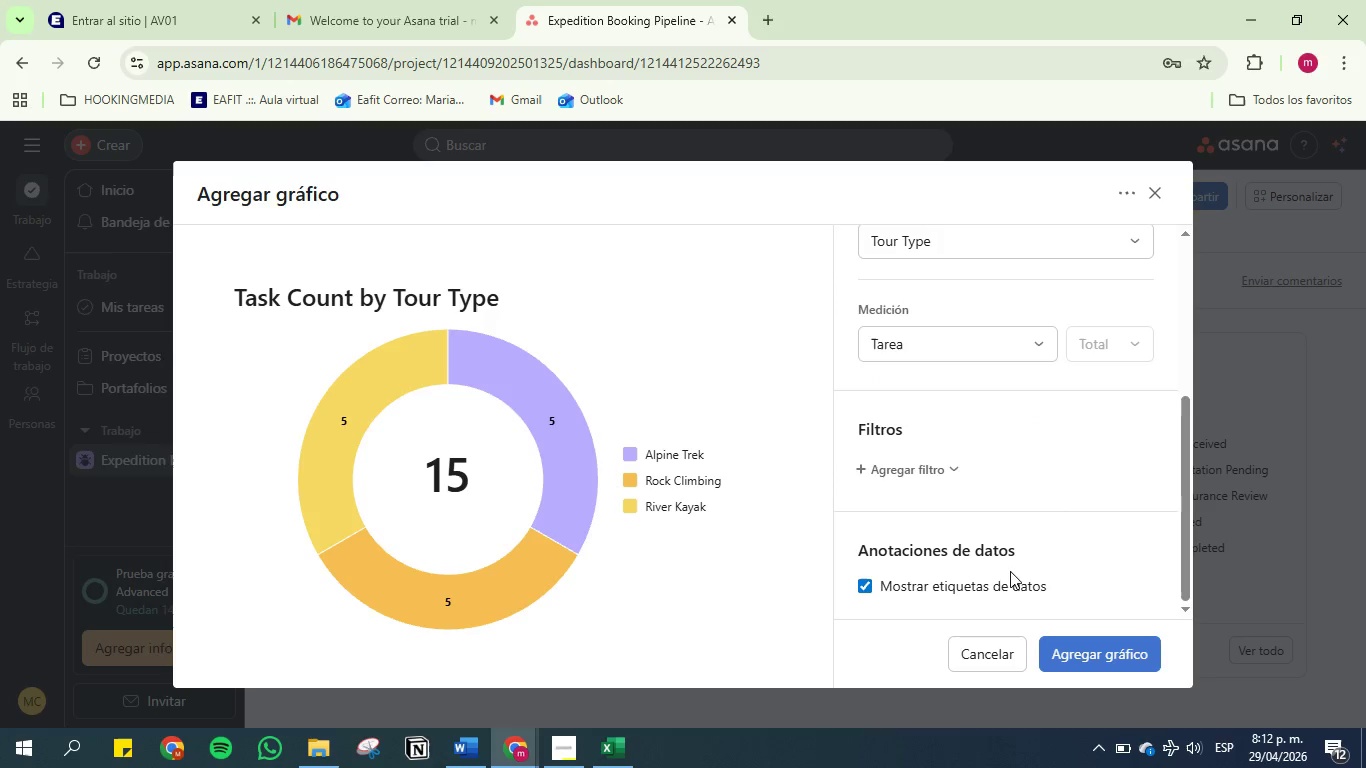 
left_click([864, 589])
 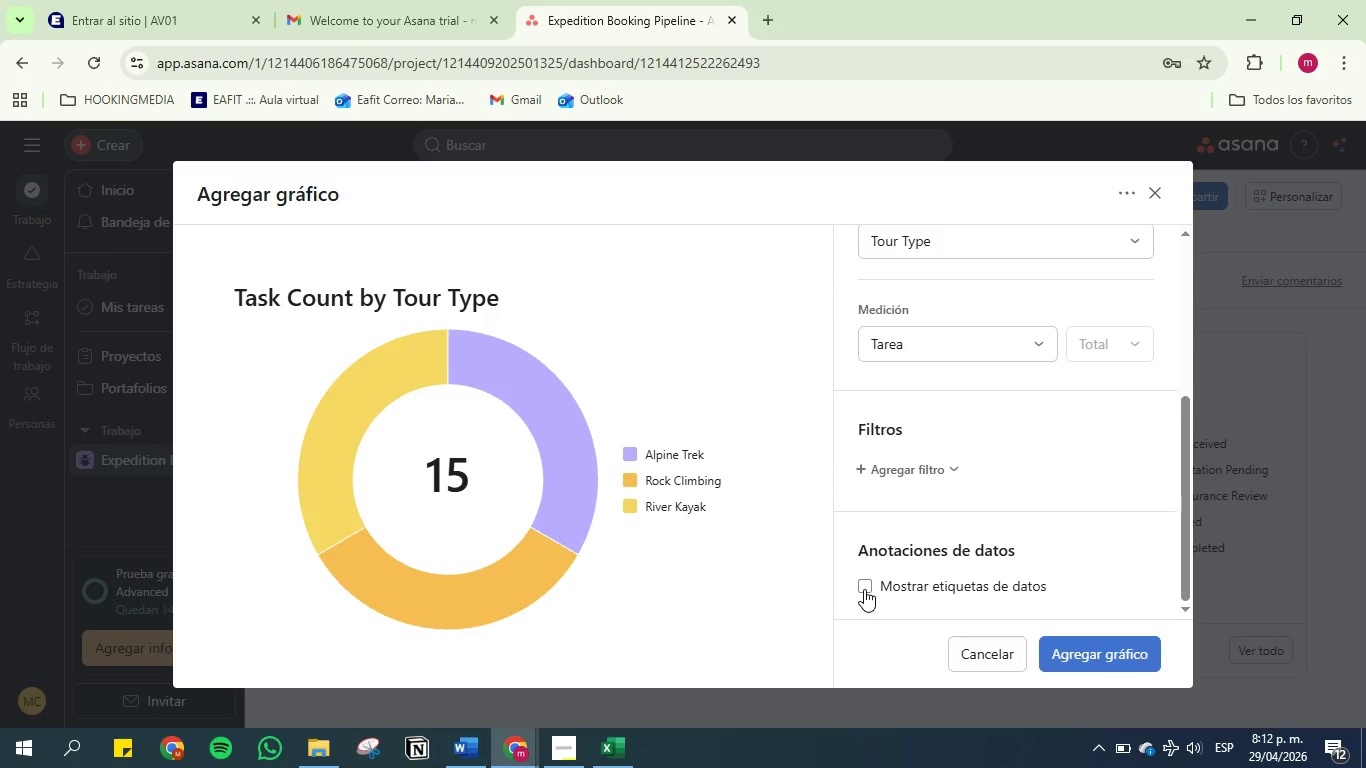 
left_click([864, 589])
 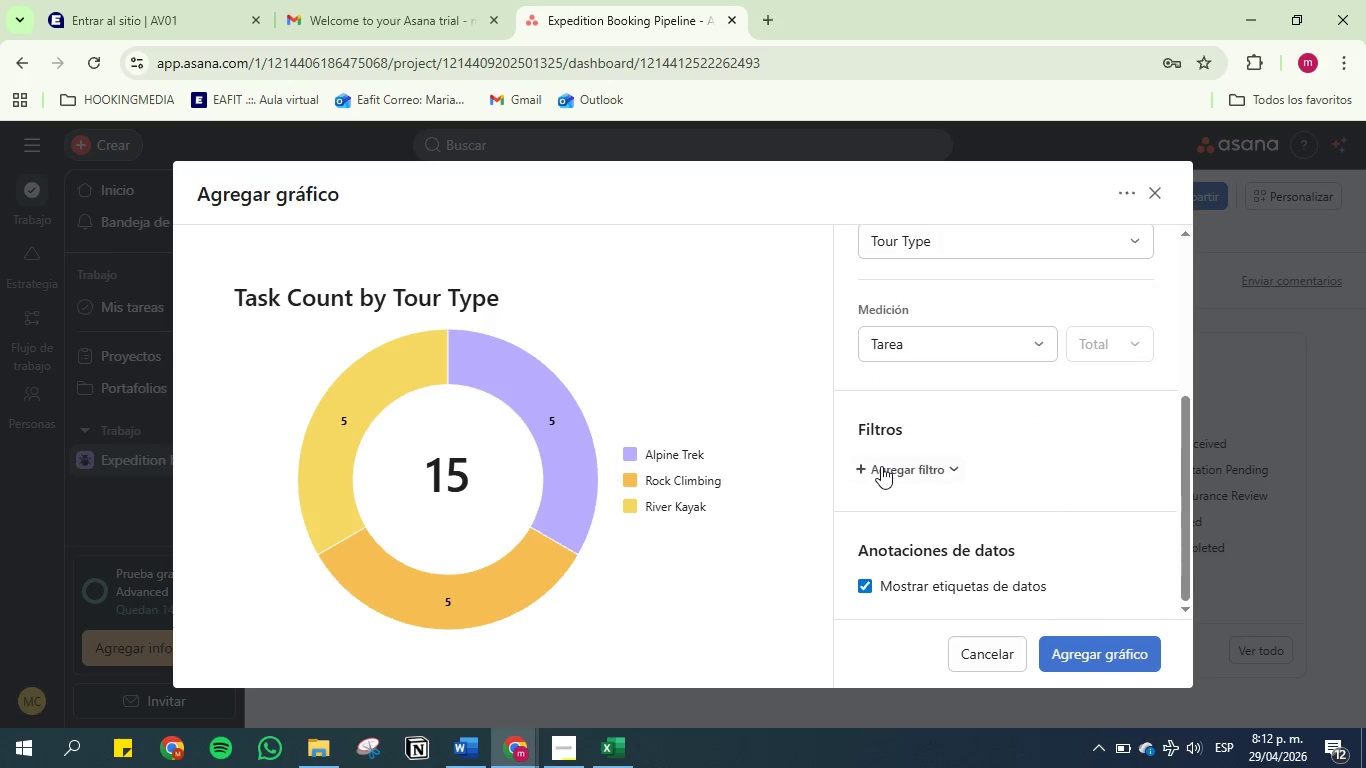 
scroll: coordinate [948, 373], scroll_direction: up, amount: 11.0
 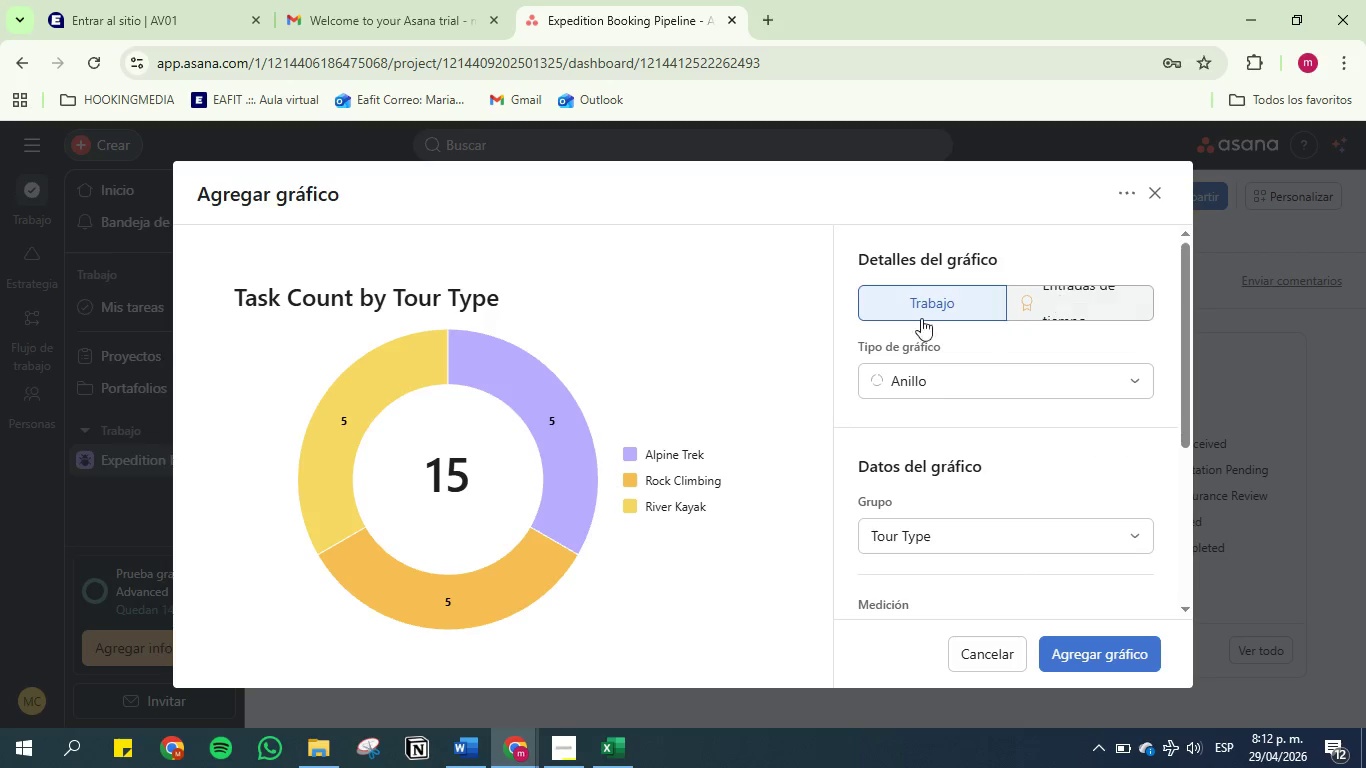 
left_click([912, 302])
 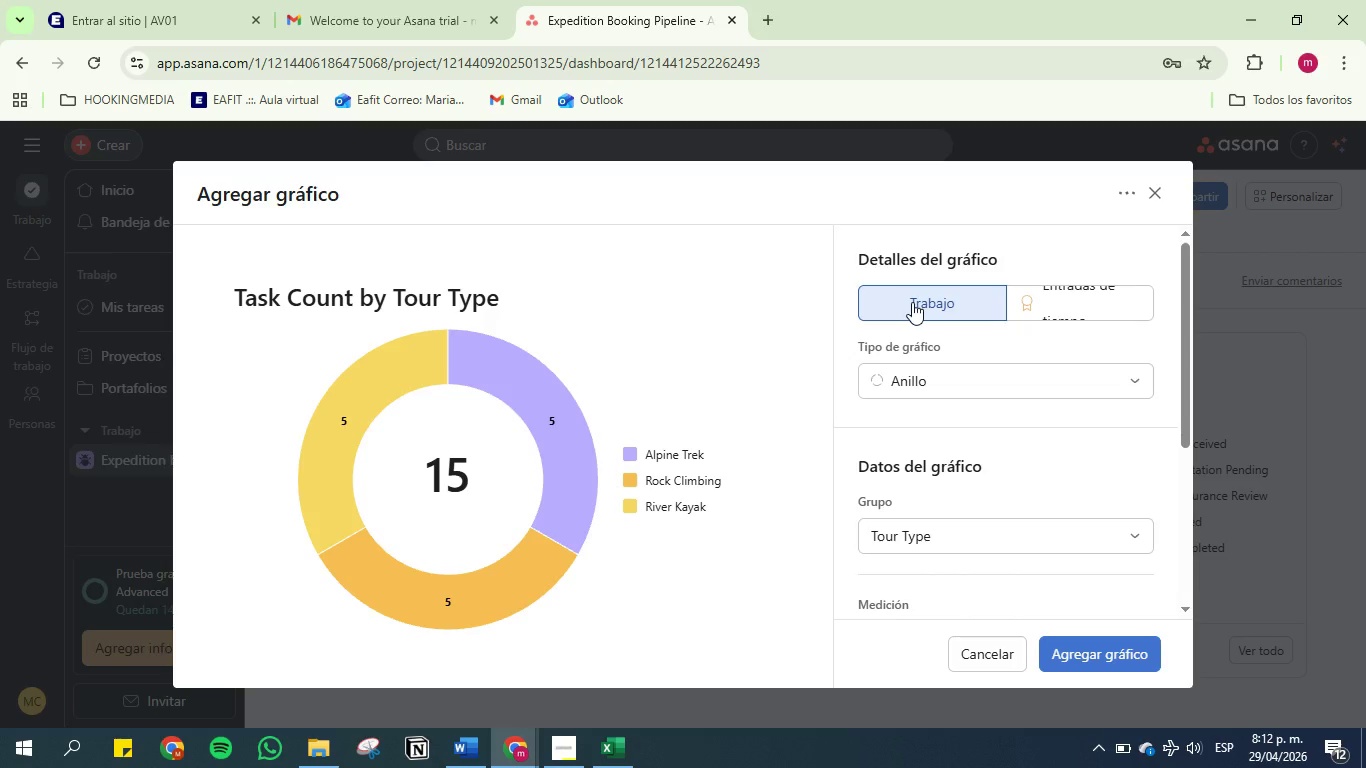 
left_click([912, 302])
 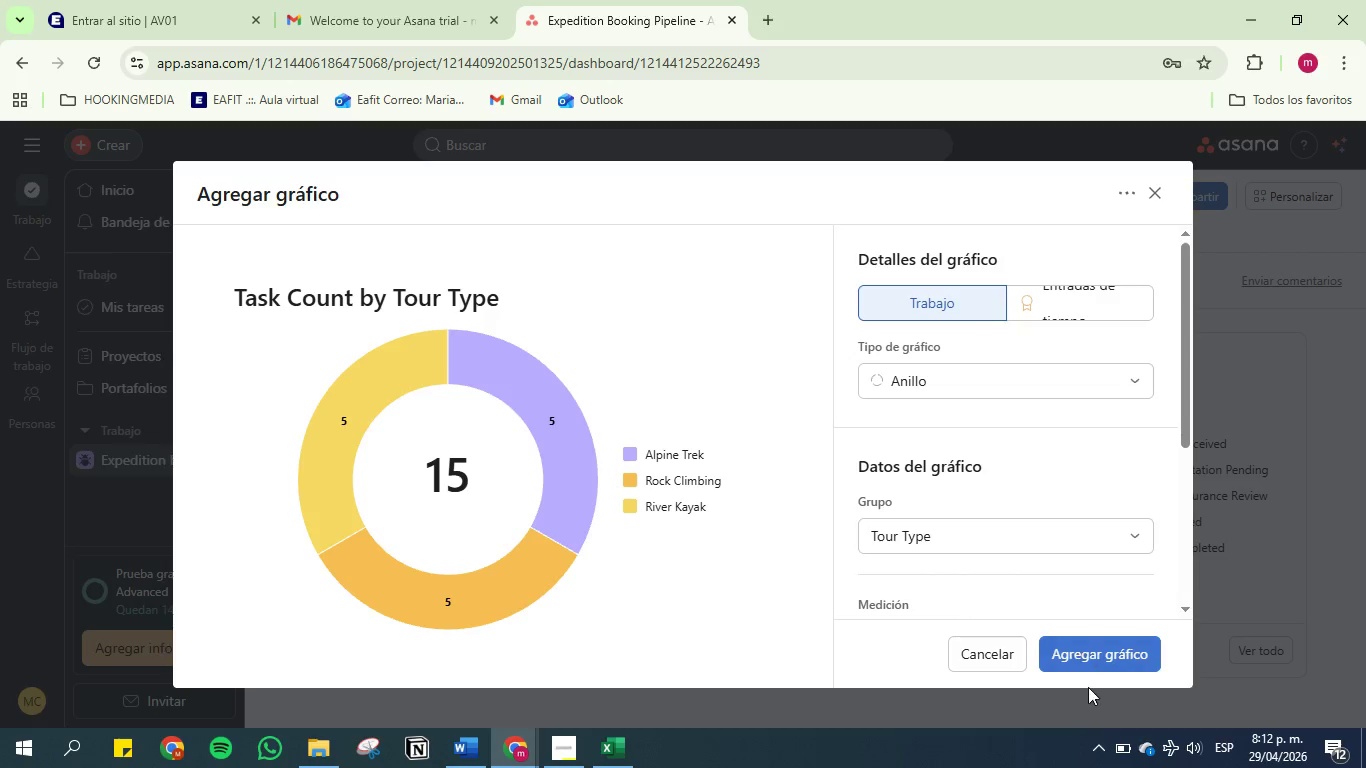 
left_click([1085, 647])
 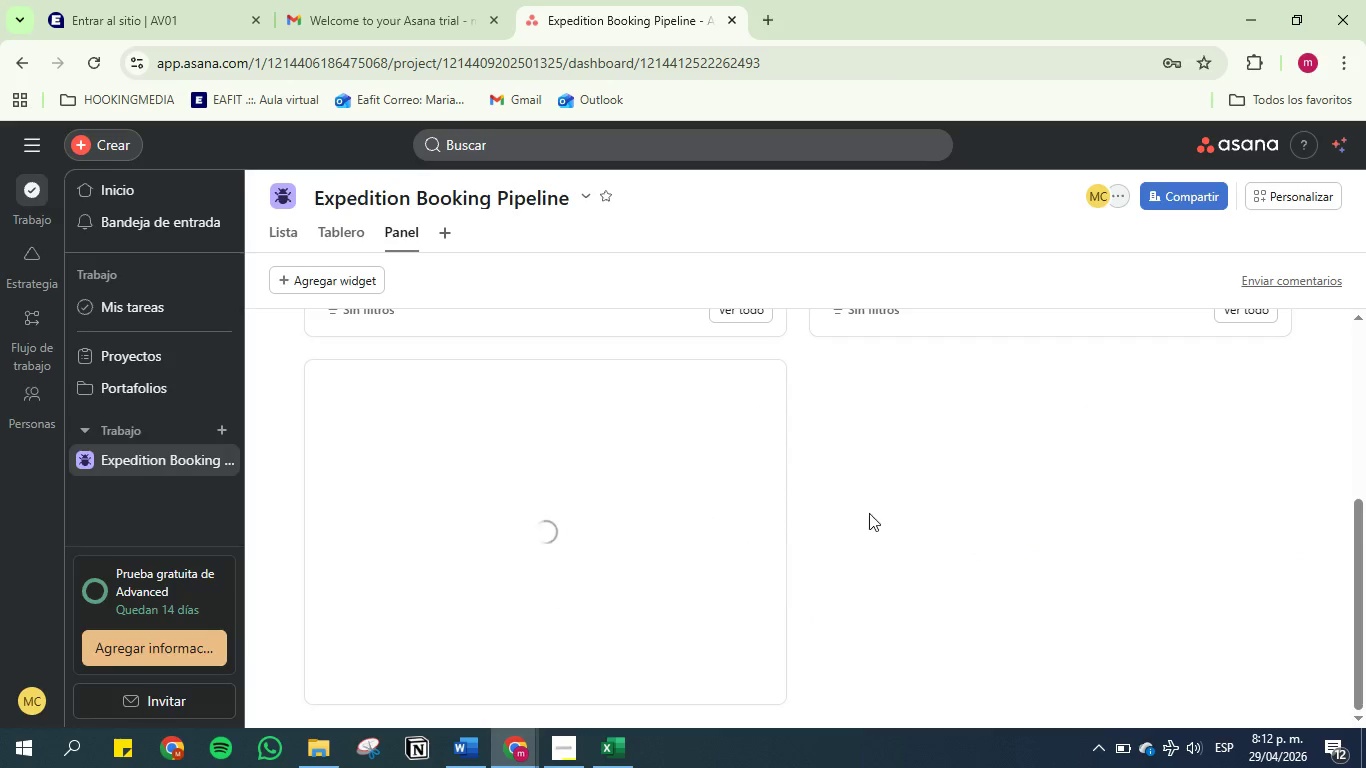 
scroll: coordinate [845, 445], scroll_direction: up, amount: 4.0
 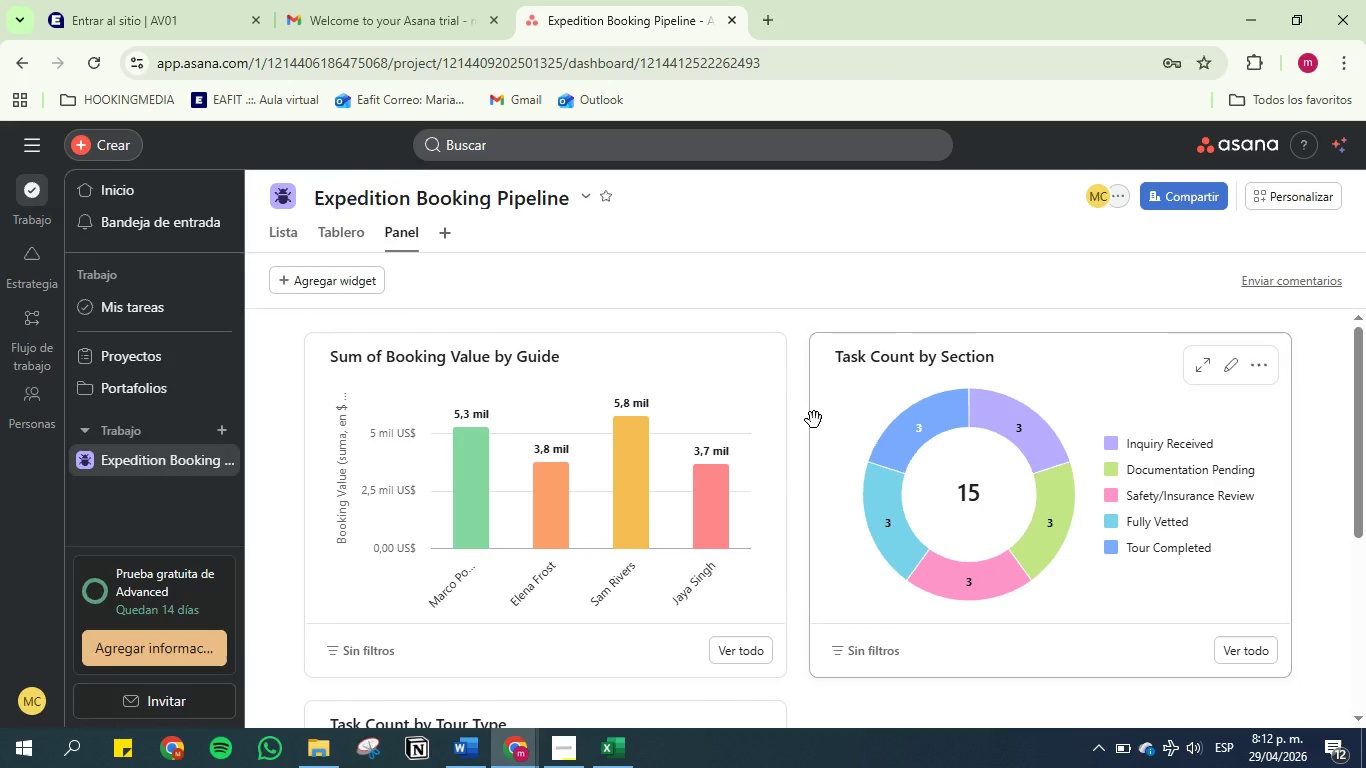 
scroll: coordinate [813, 420], scroll_direction: down, amount: 3.0
 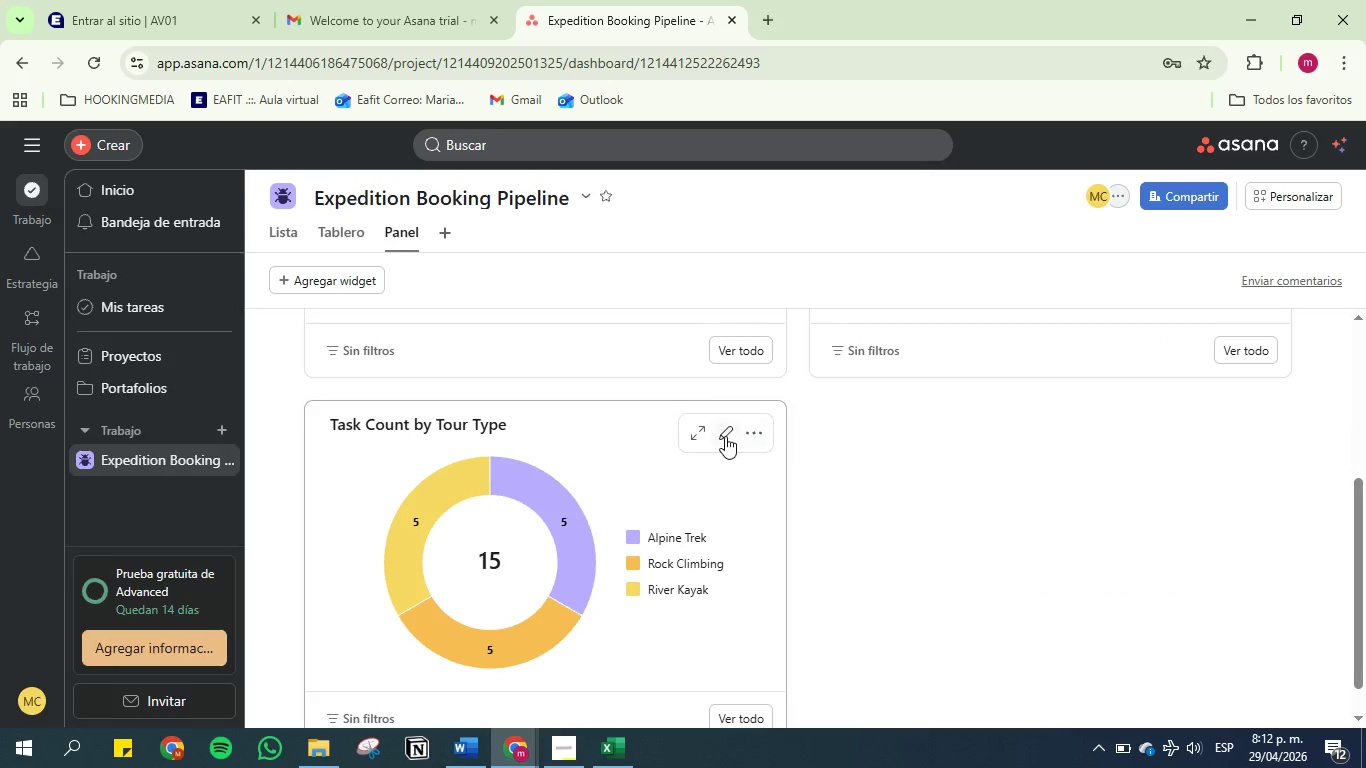 
left_click([725, 436])
 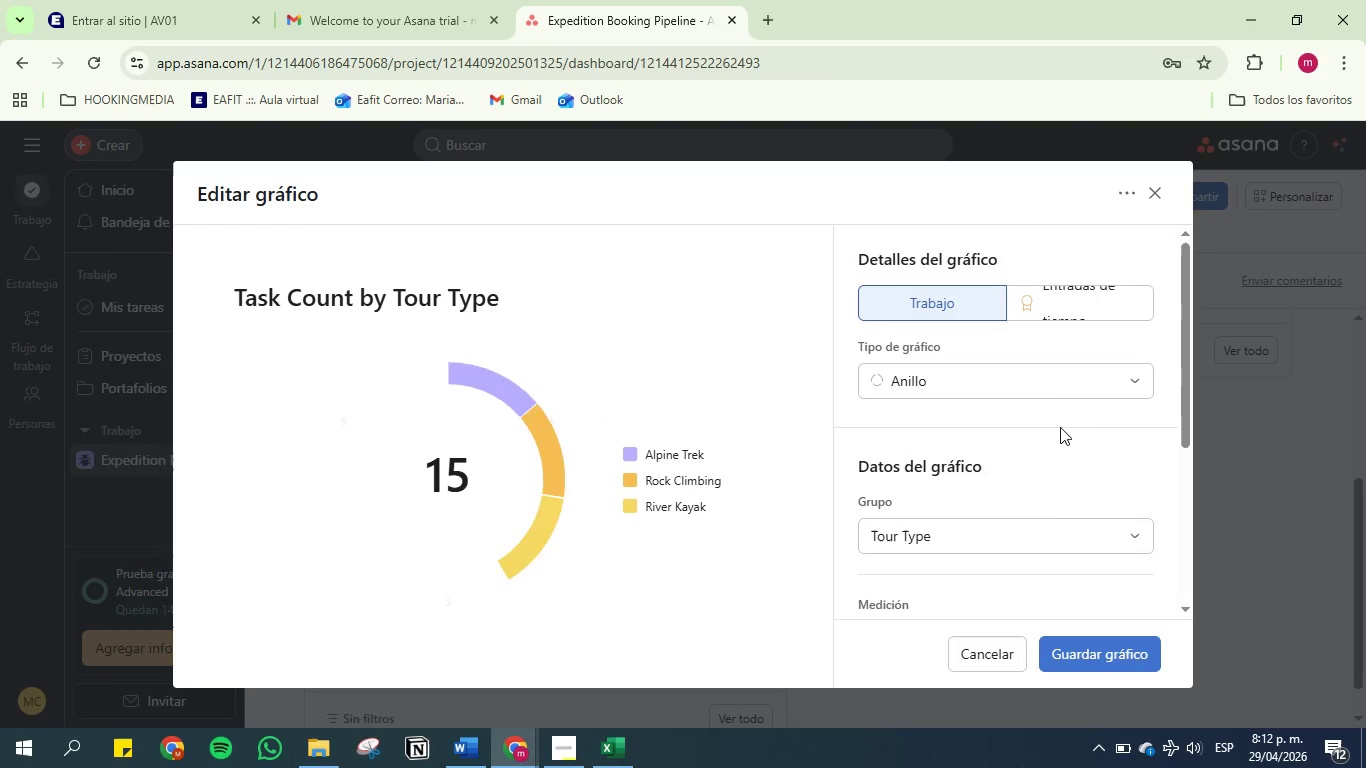 
left_click([1059, 382])
 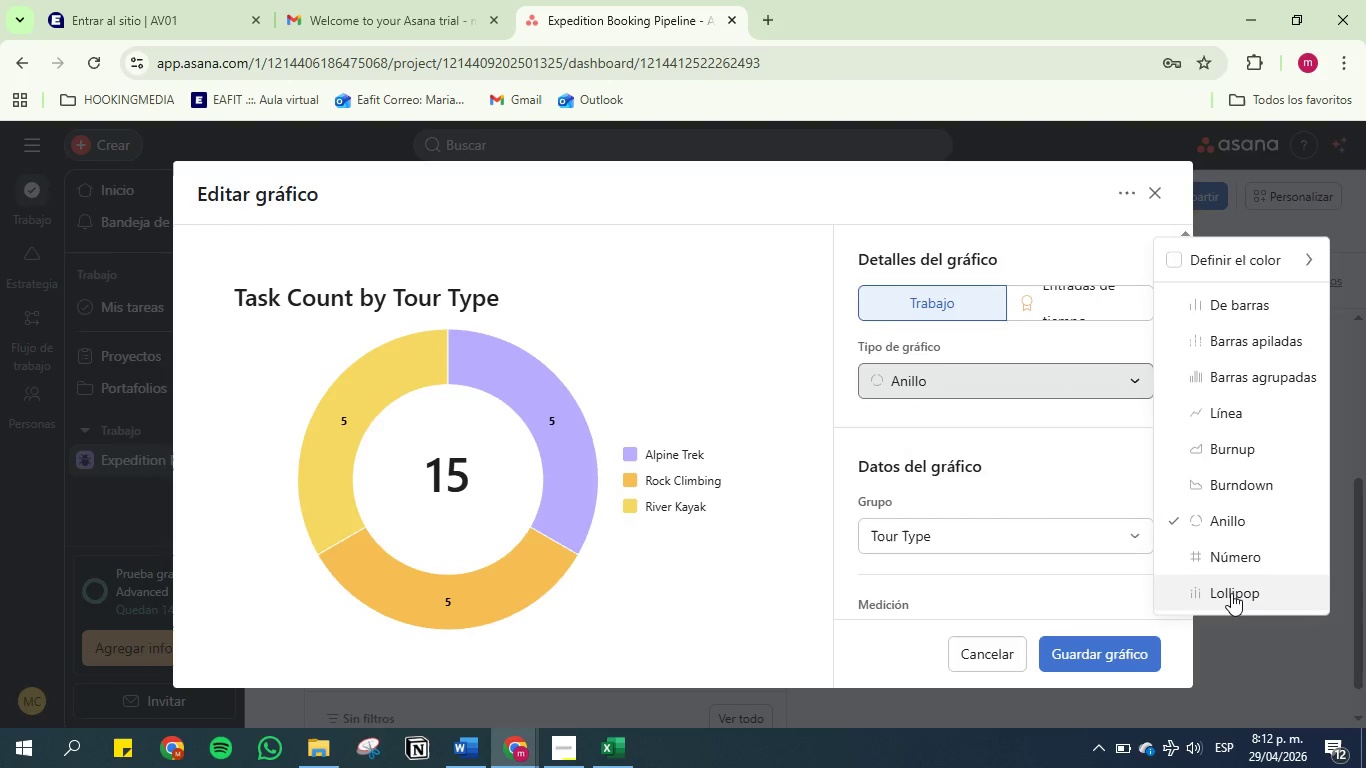 
left_click([1231, 593])
 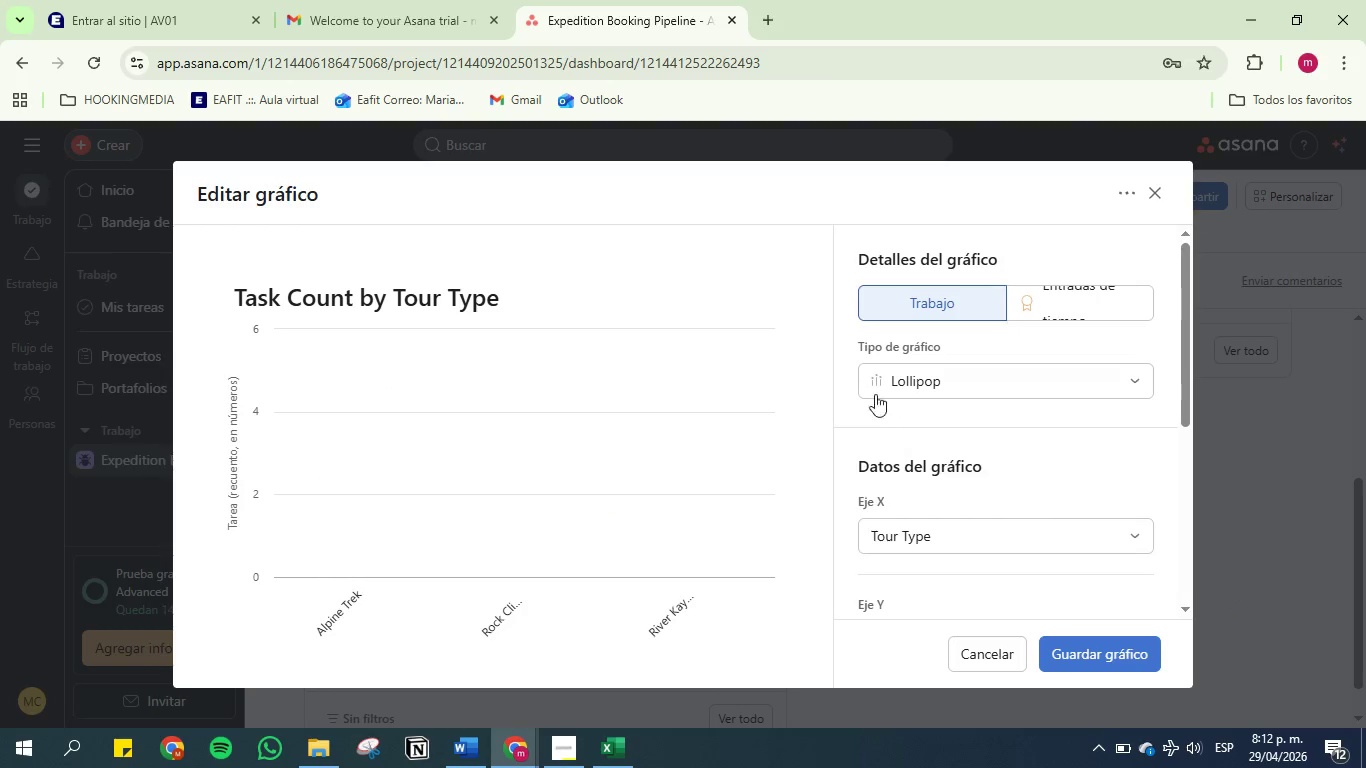 
scroll: coordinate [974, 445], scroll_direction: down, amount: 2.0
 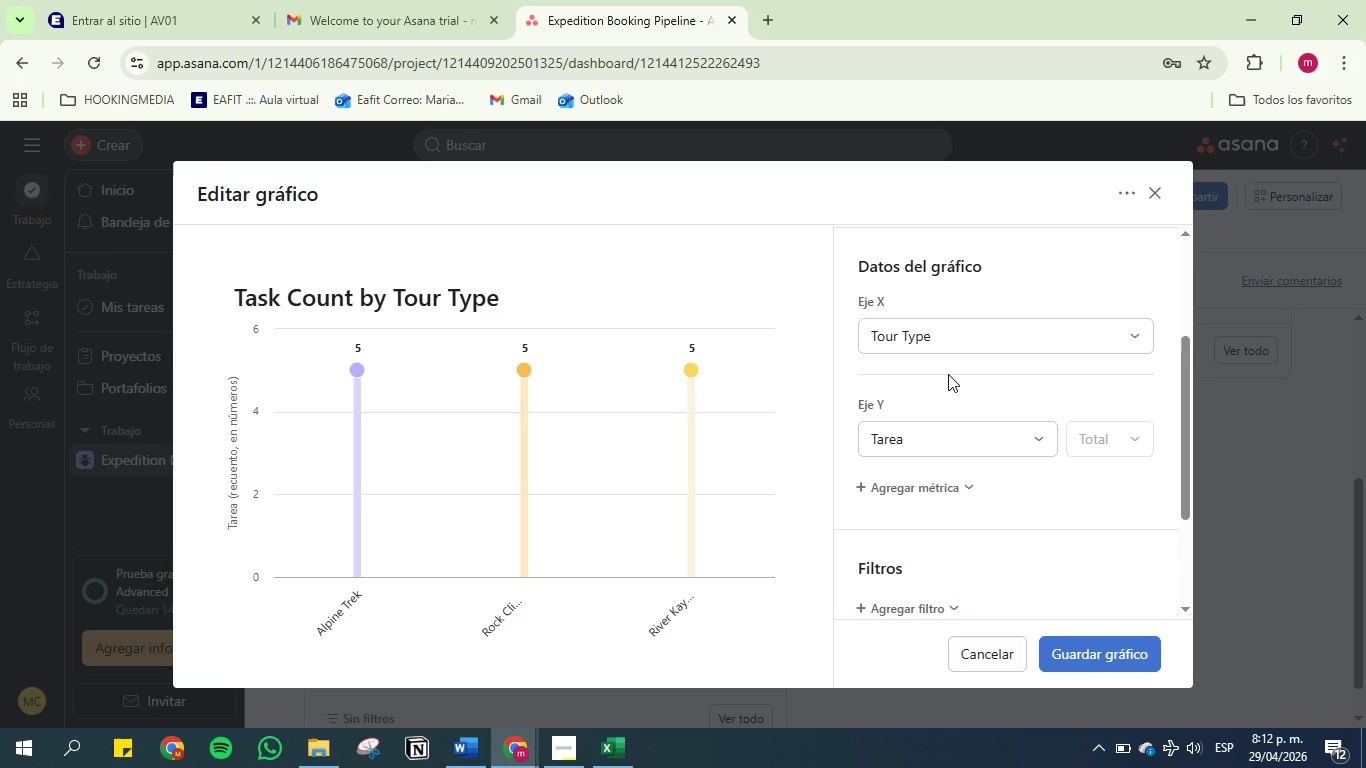 
wait(7.41)
 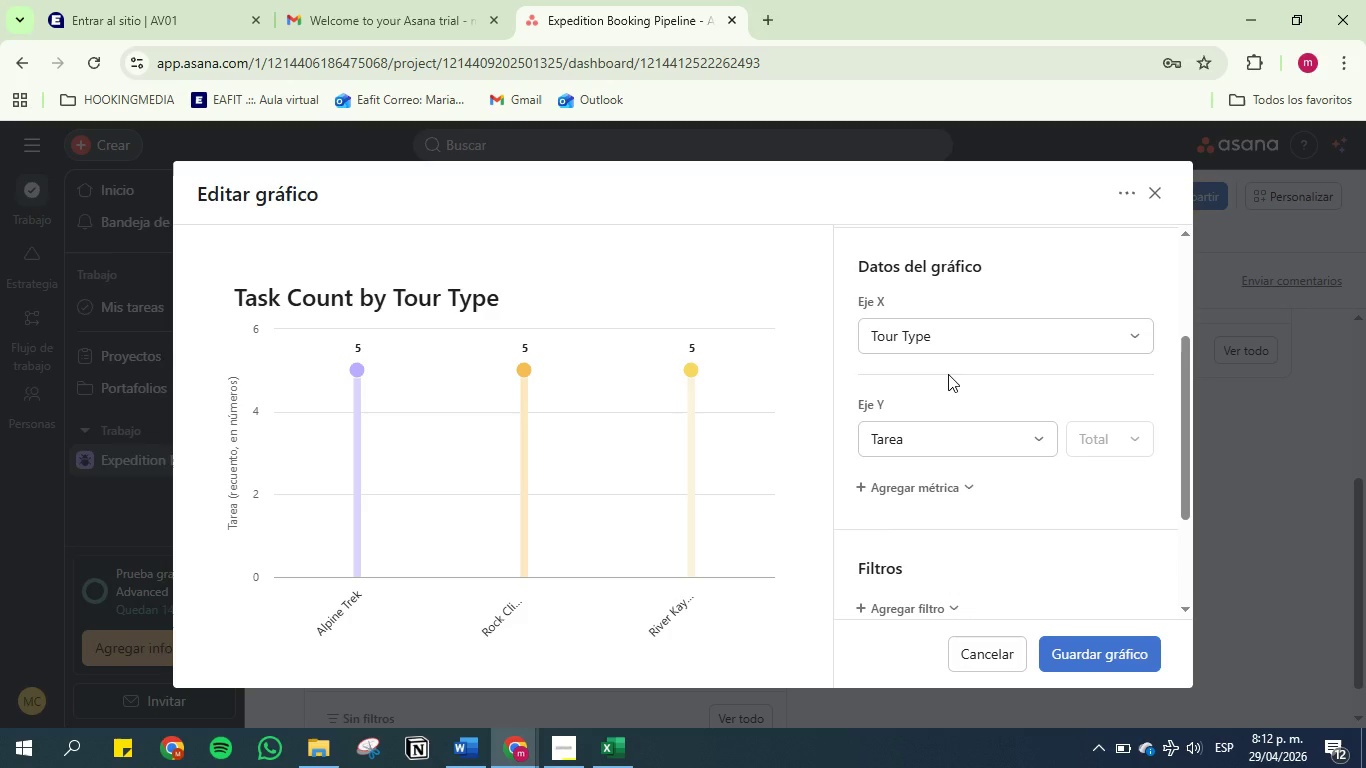 
scroll: coordinate [1039, 516], scroll_direction: down, amount: 4.0
 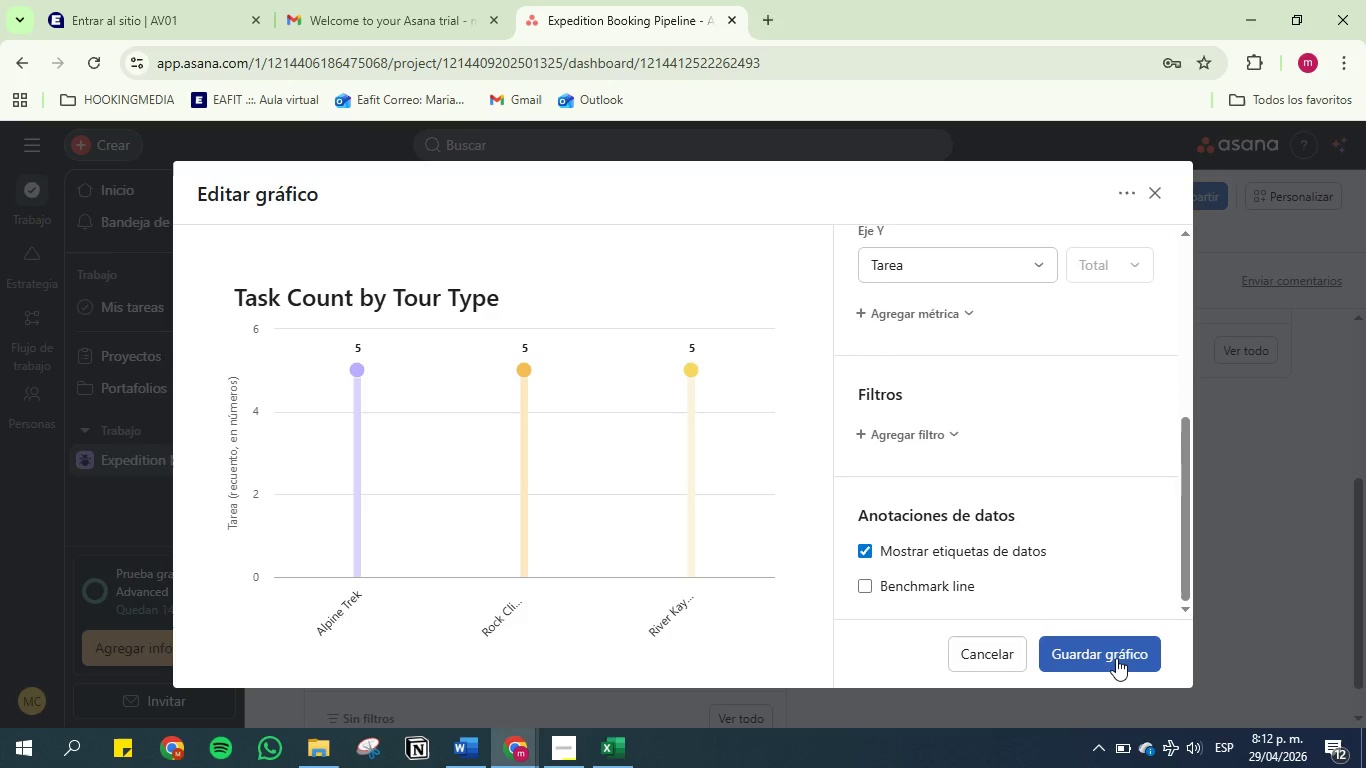 
left_click([1116, 658])
 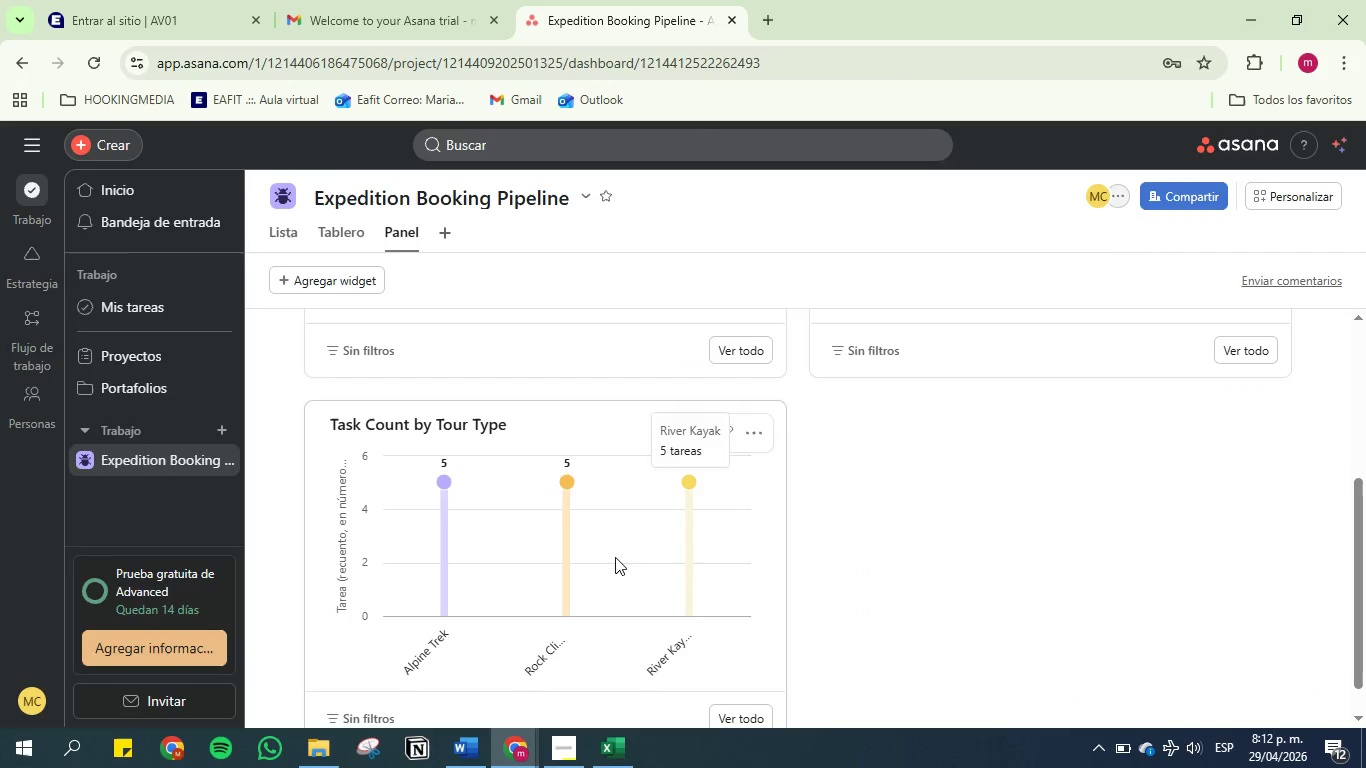 
left_click([466, 750])
 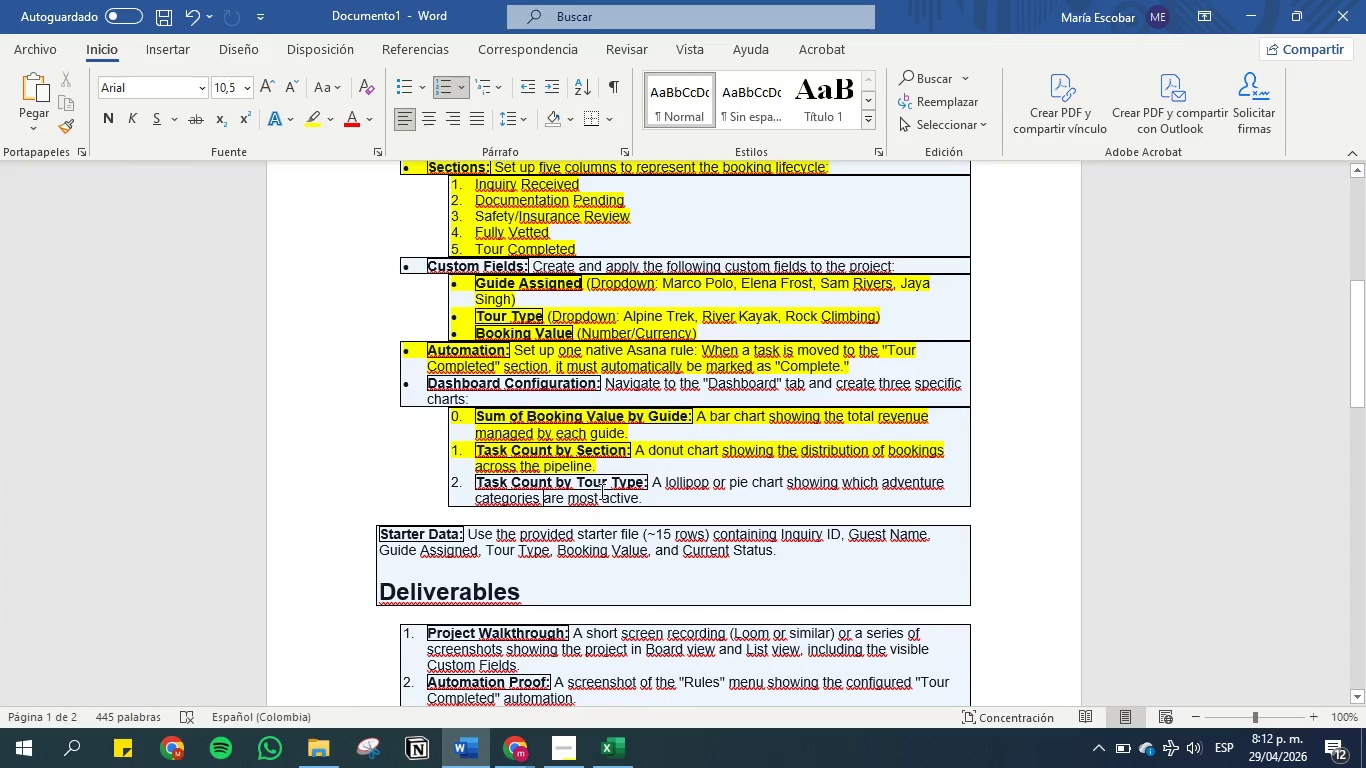 
left_click([606, 483])
 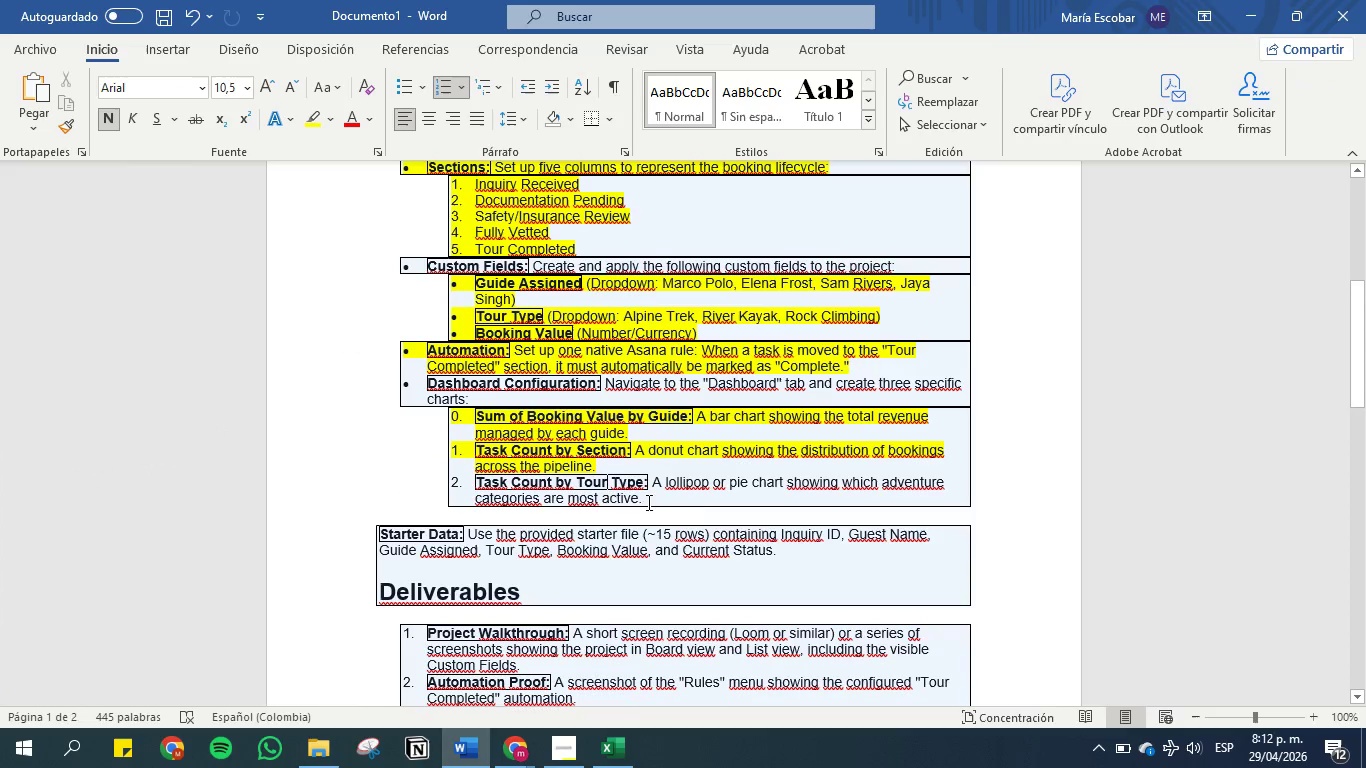 
left_click_drag(start_coordinate=[647, 502], to_coordinate=[481, 468])
 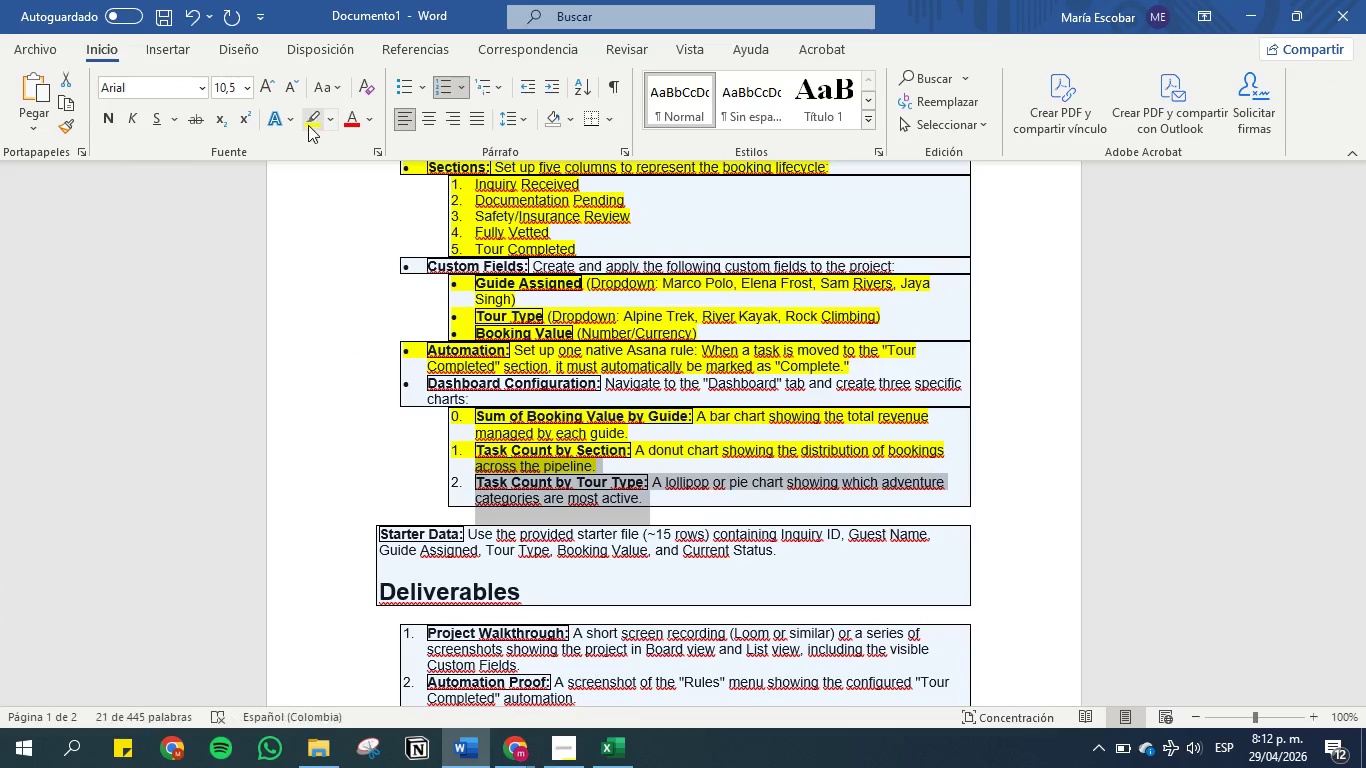 
left_click([308, 113])
 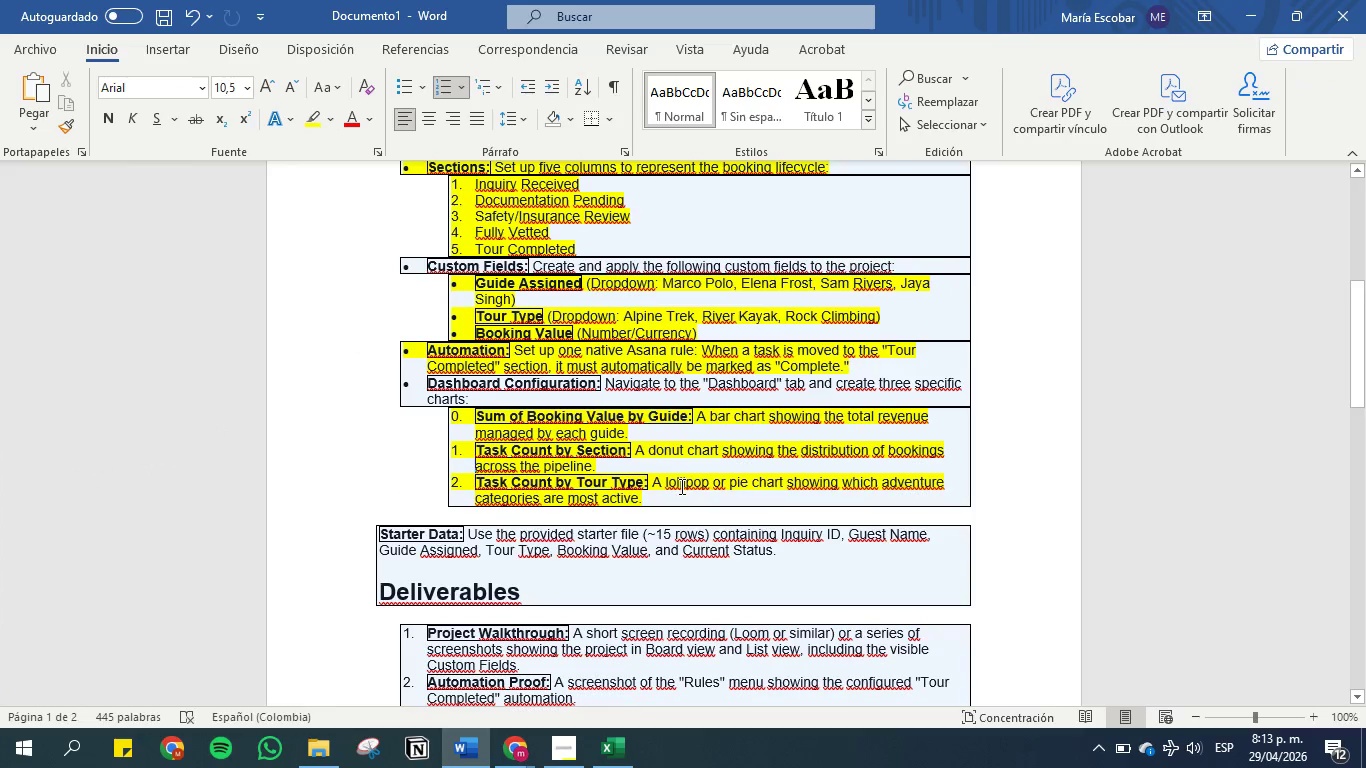 
left_click([680, 486])
 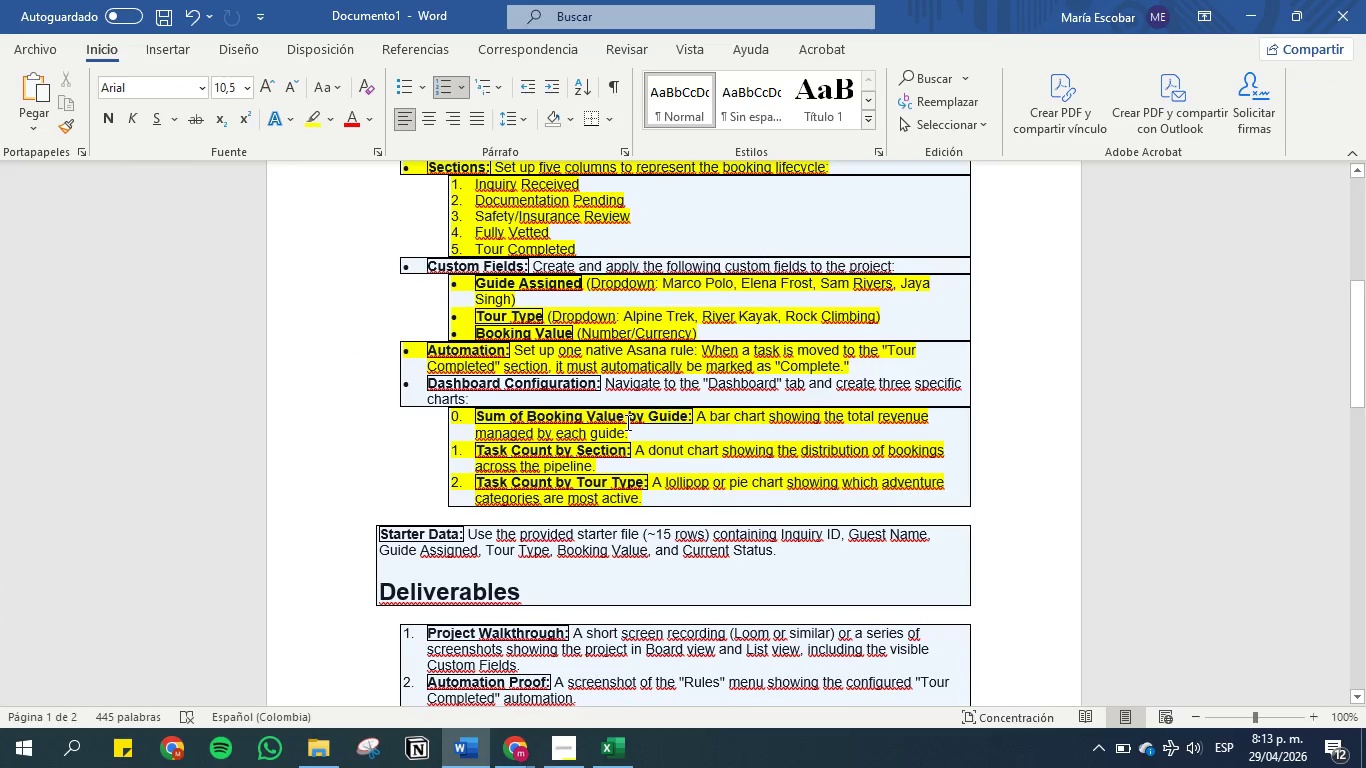 
scroll: coordinate [626, 422], scroll_direction: down, amount: 1.0
 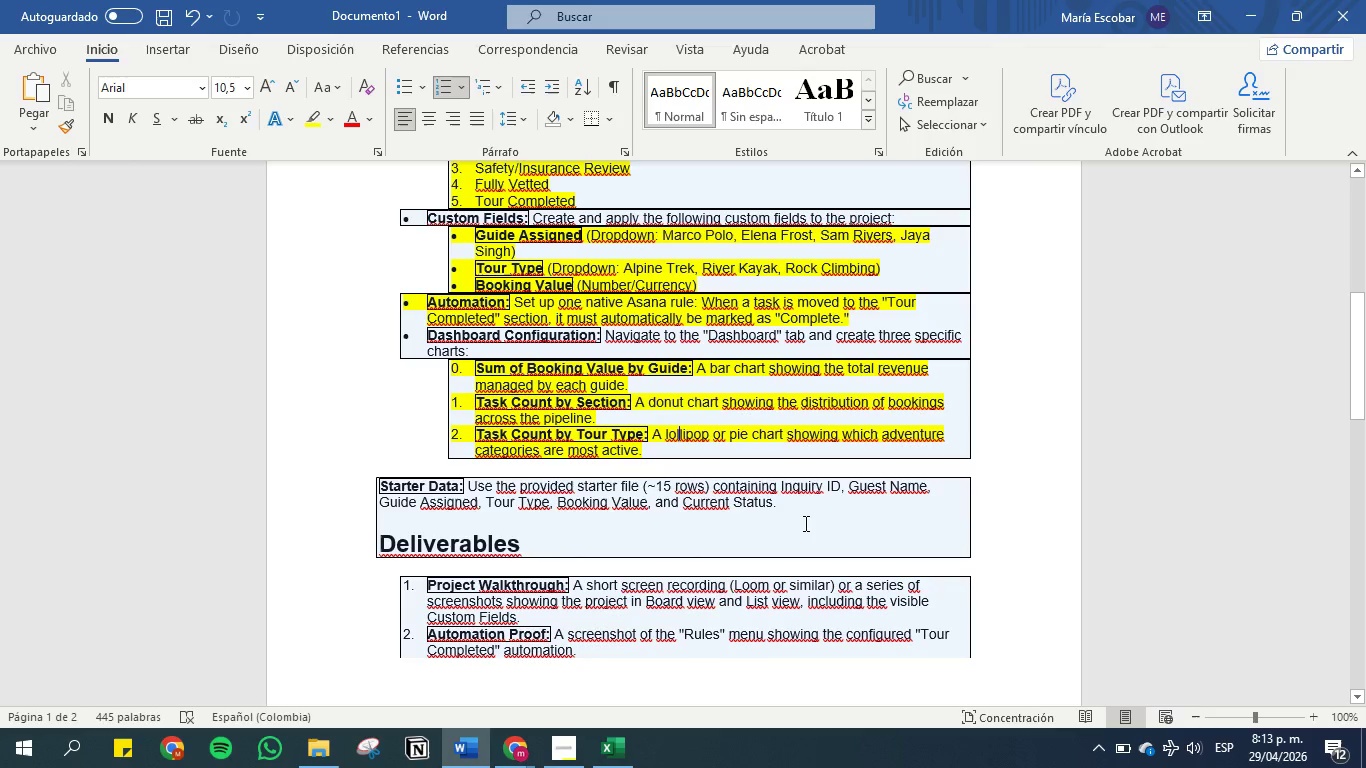 
left_click_drag(start_coordinate=[790, 508], to_coordinate=[355, 479])
 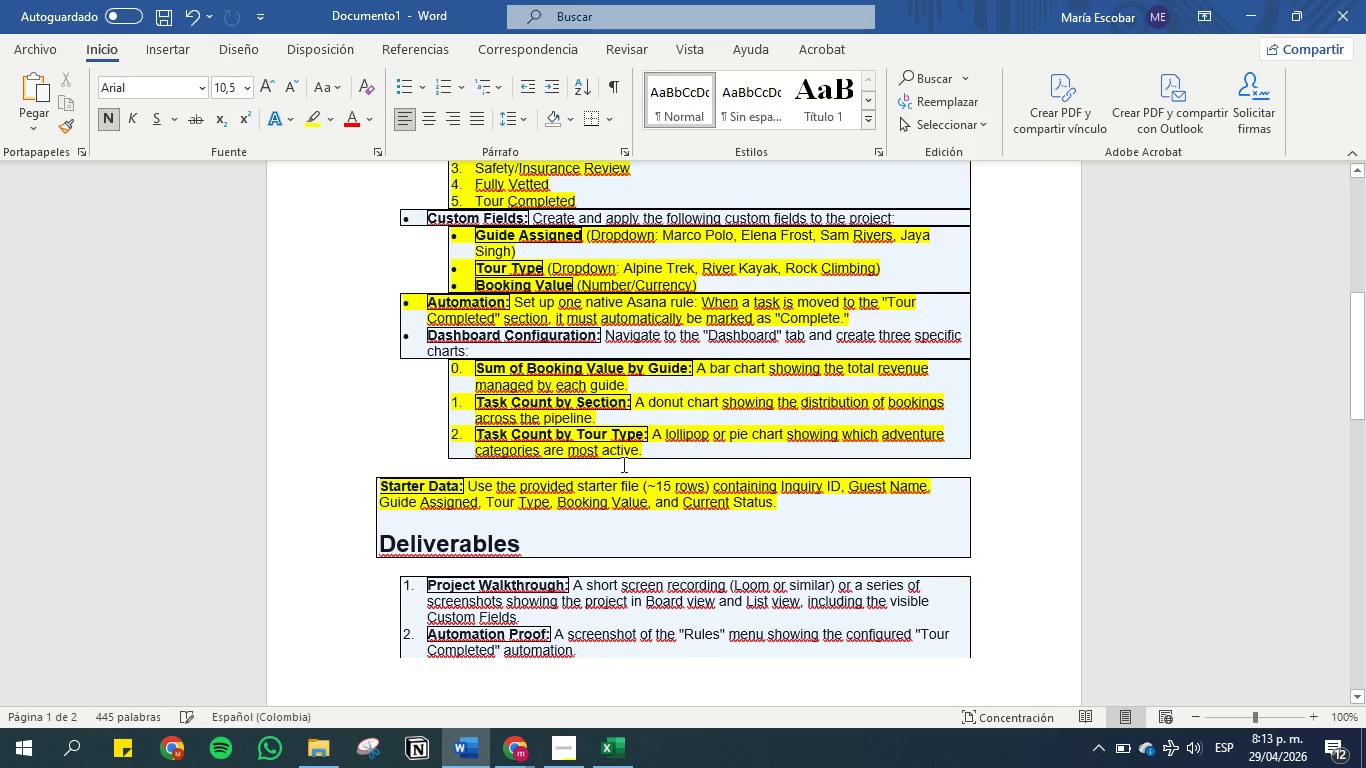 
left_click([683, 500])
 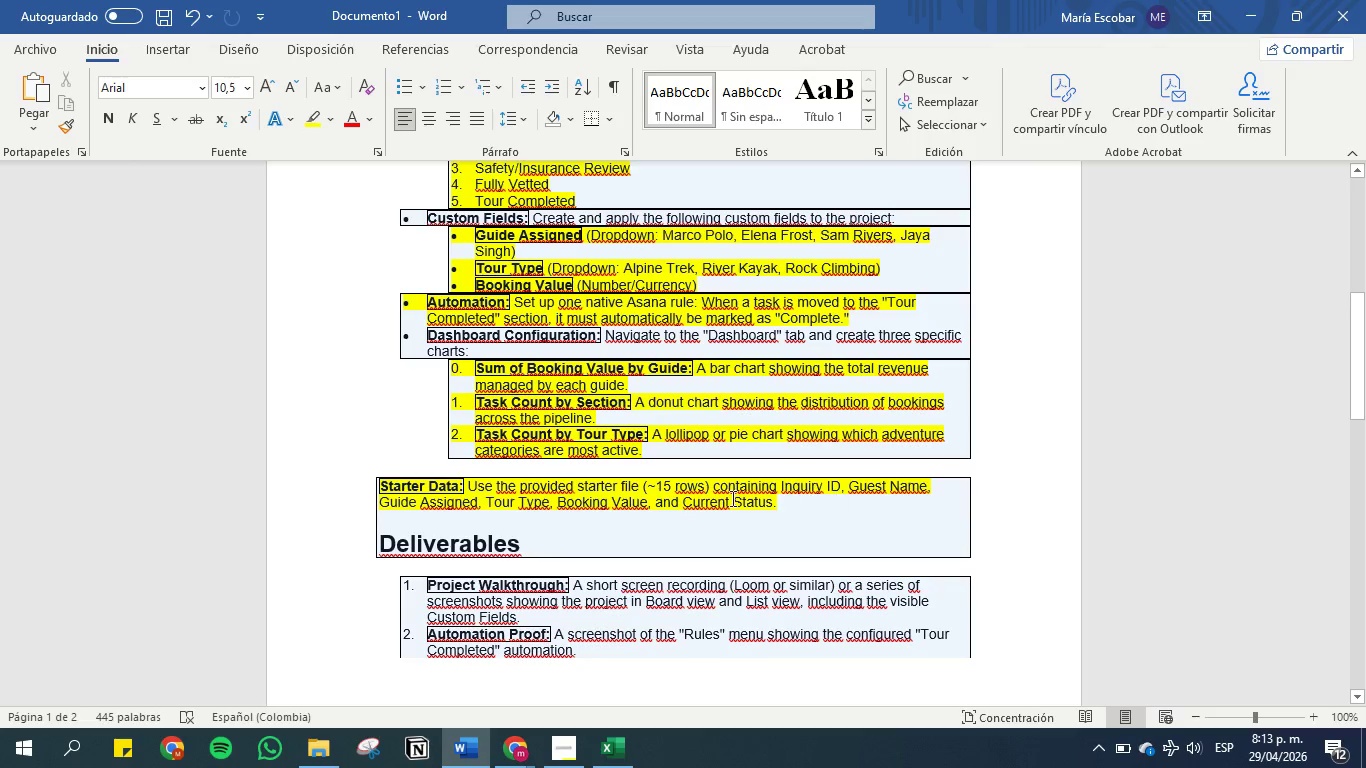 
left_click([719, 496])
 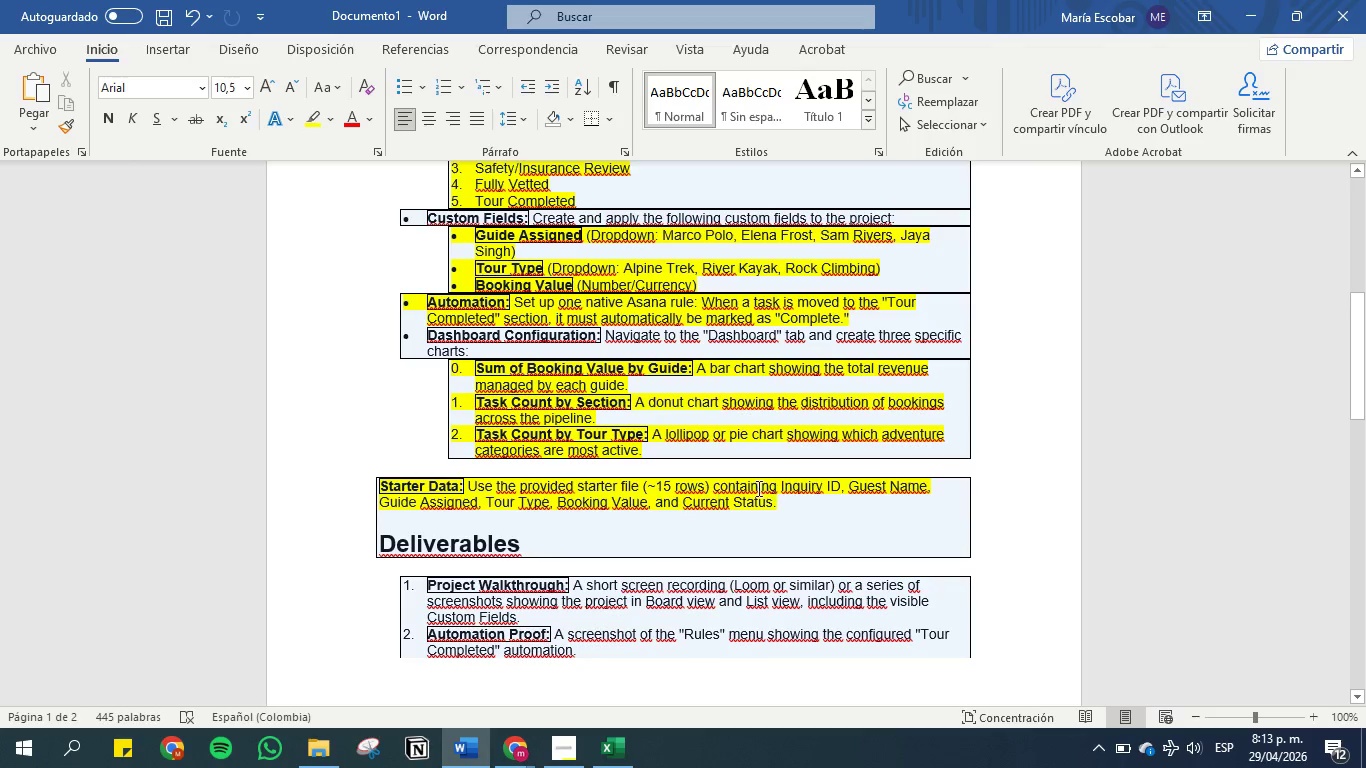 
scroll: coordinate [665, 495], scroll_direction: down, amount: 3.0
 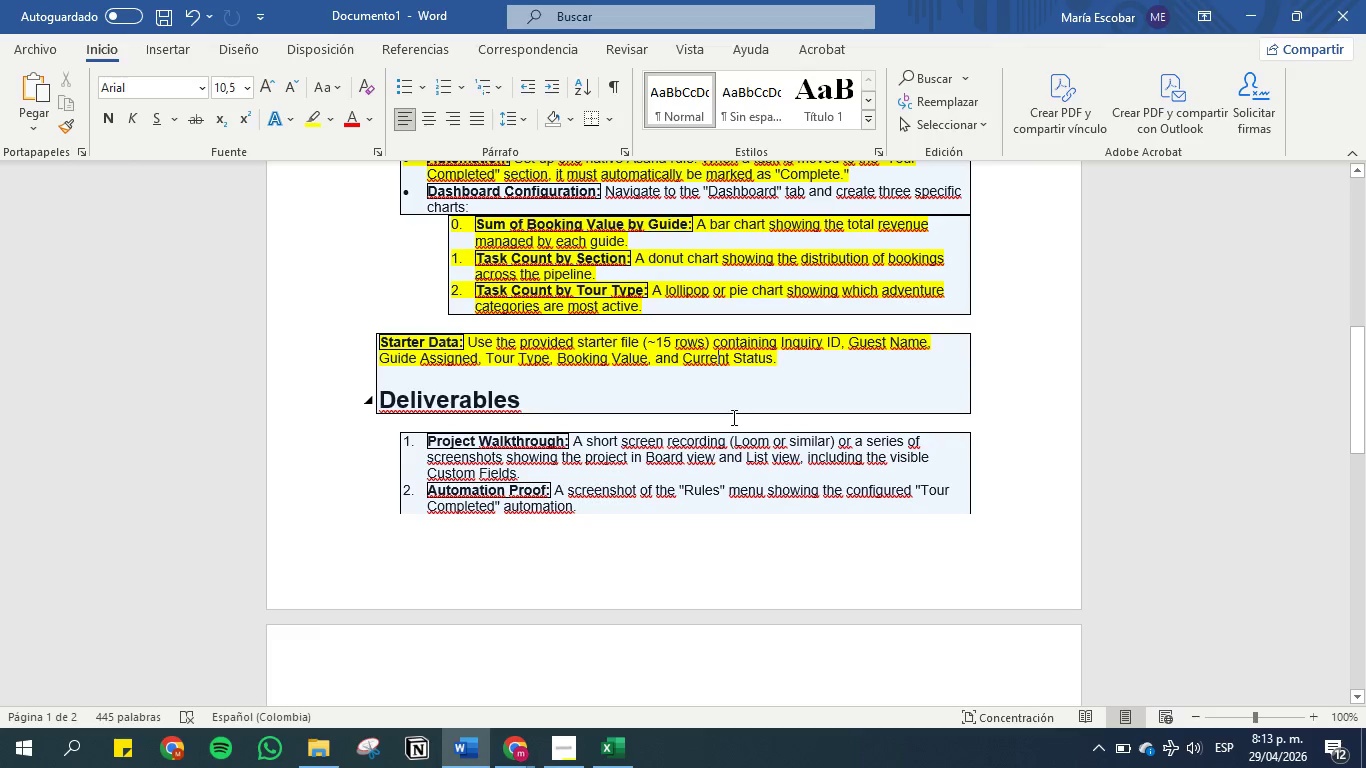 
wait(8.36)
 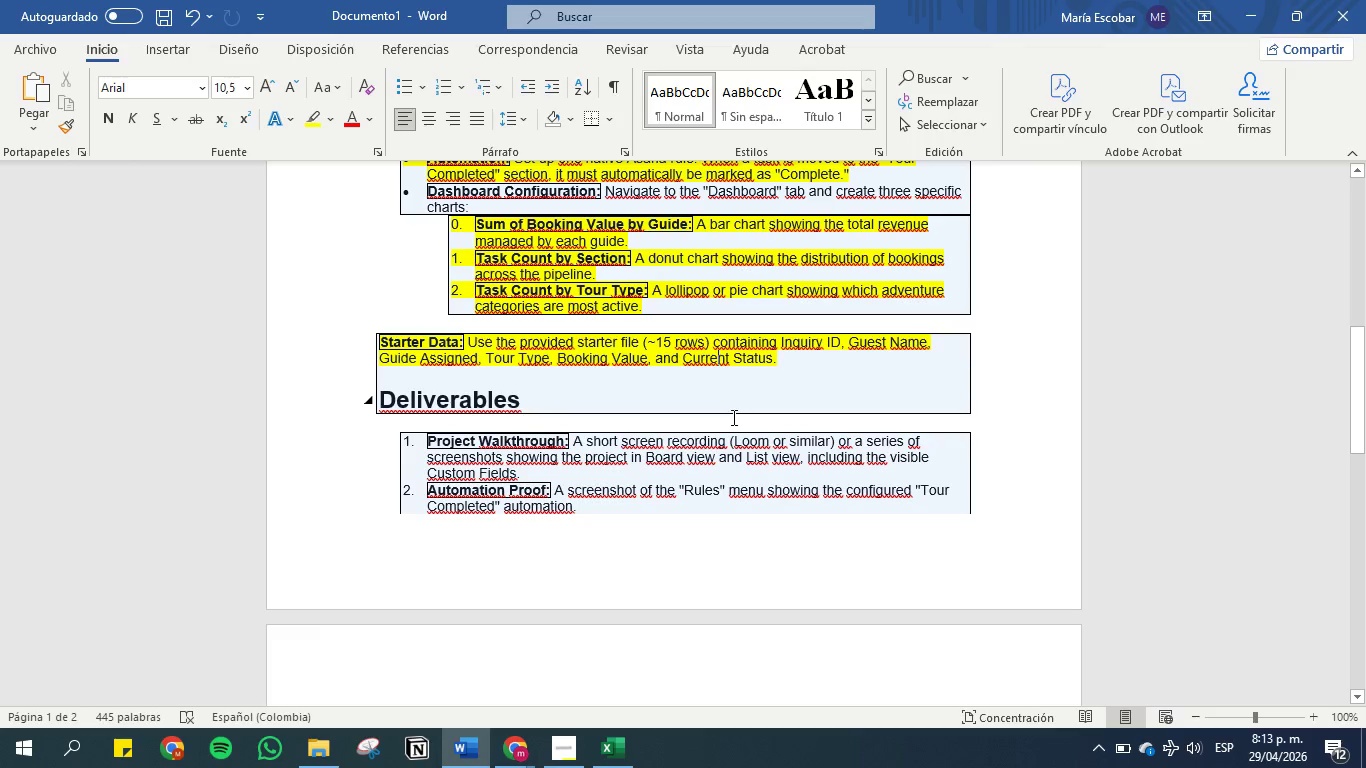 
scroll: coordinate [696, 489], scroll_direction: down, amount: 1.0
 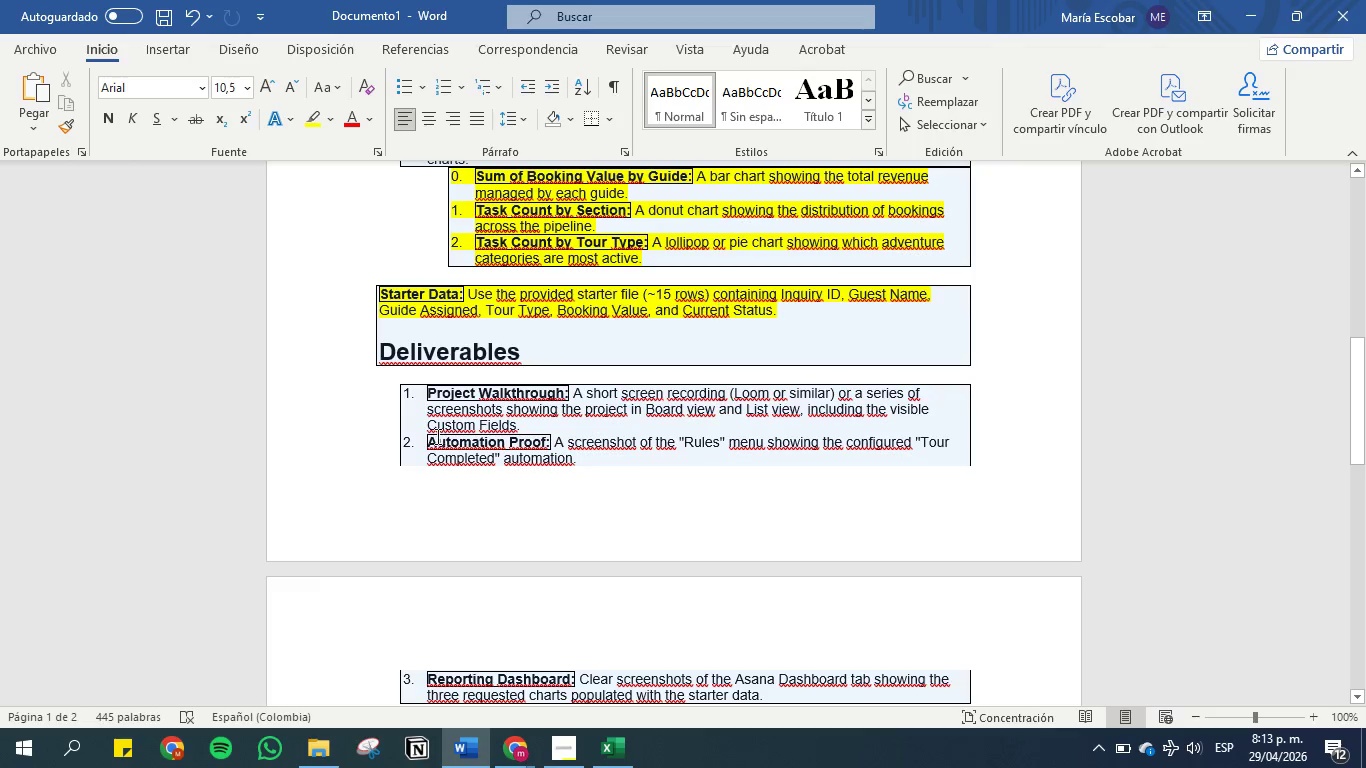 
wait(6.44)
 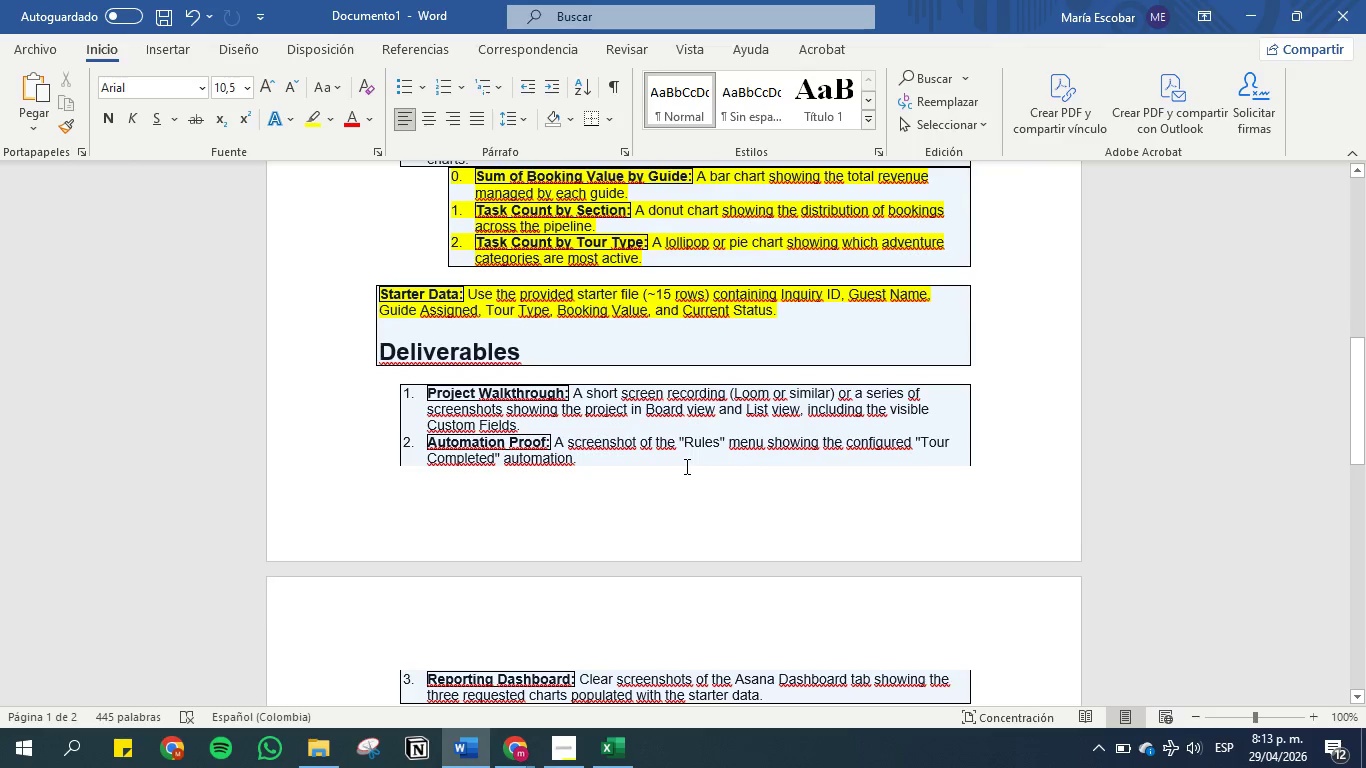 
scroll: coordinate [592, 460], scroll_direction: down, amount: 1.0
 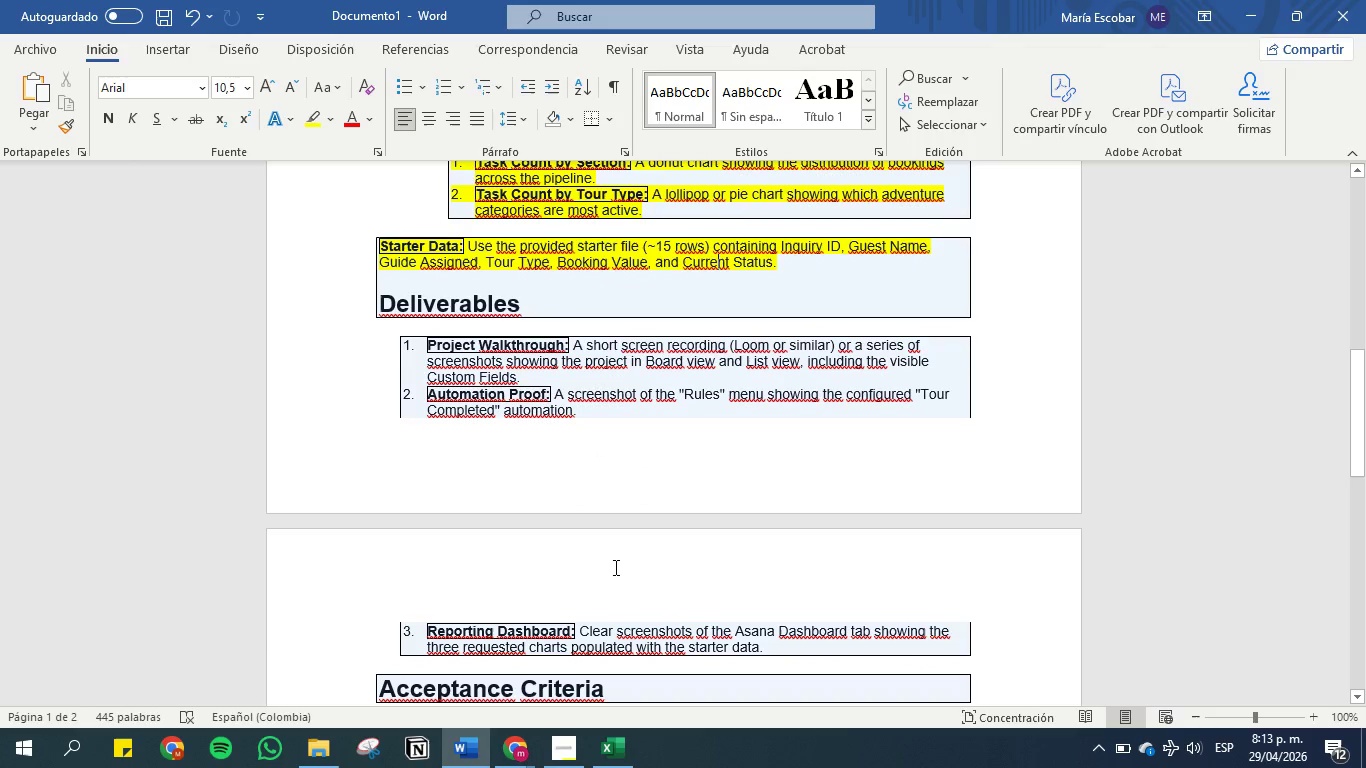 
left_click([530, 740])
 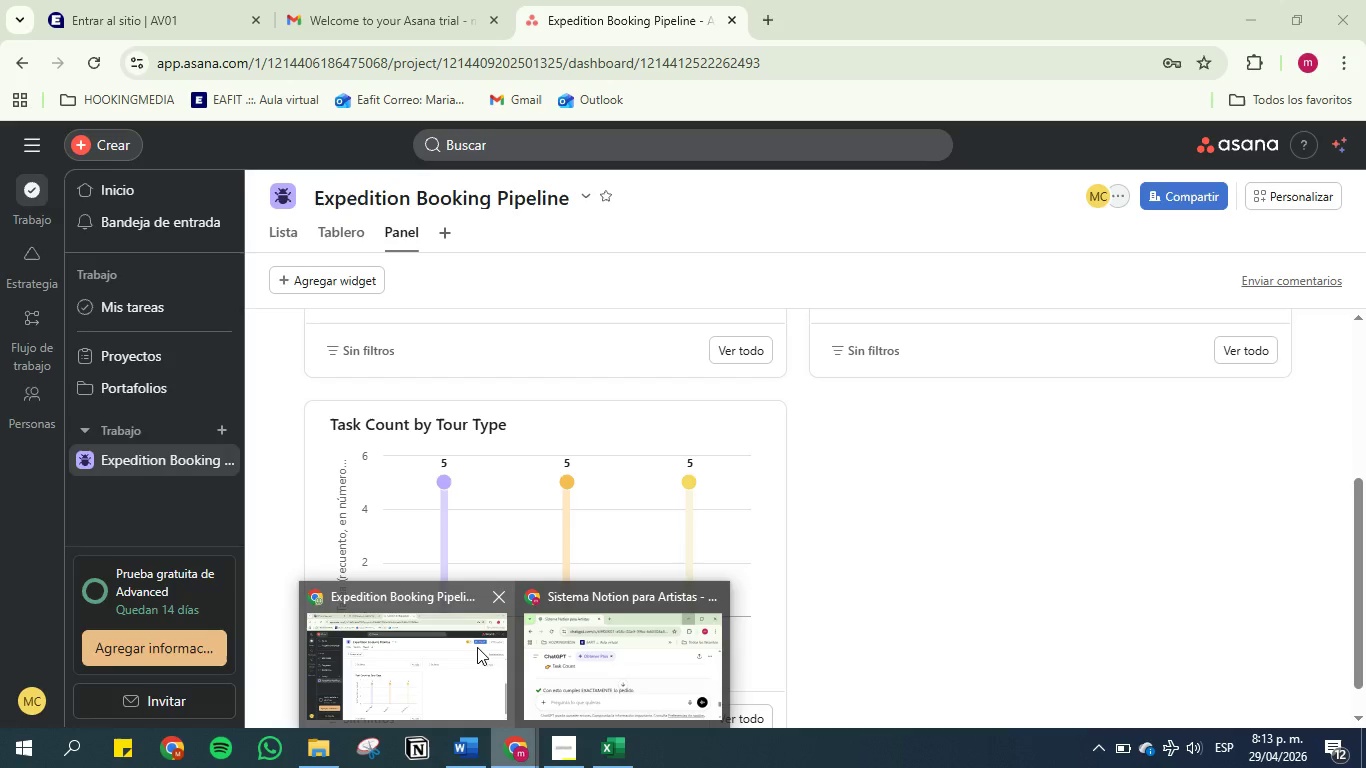 
left_click([477, 647])
 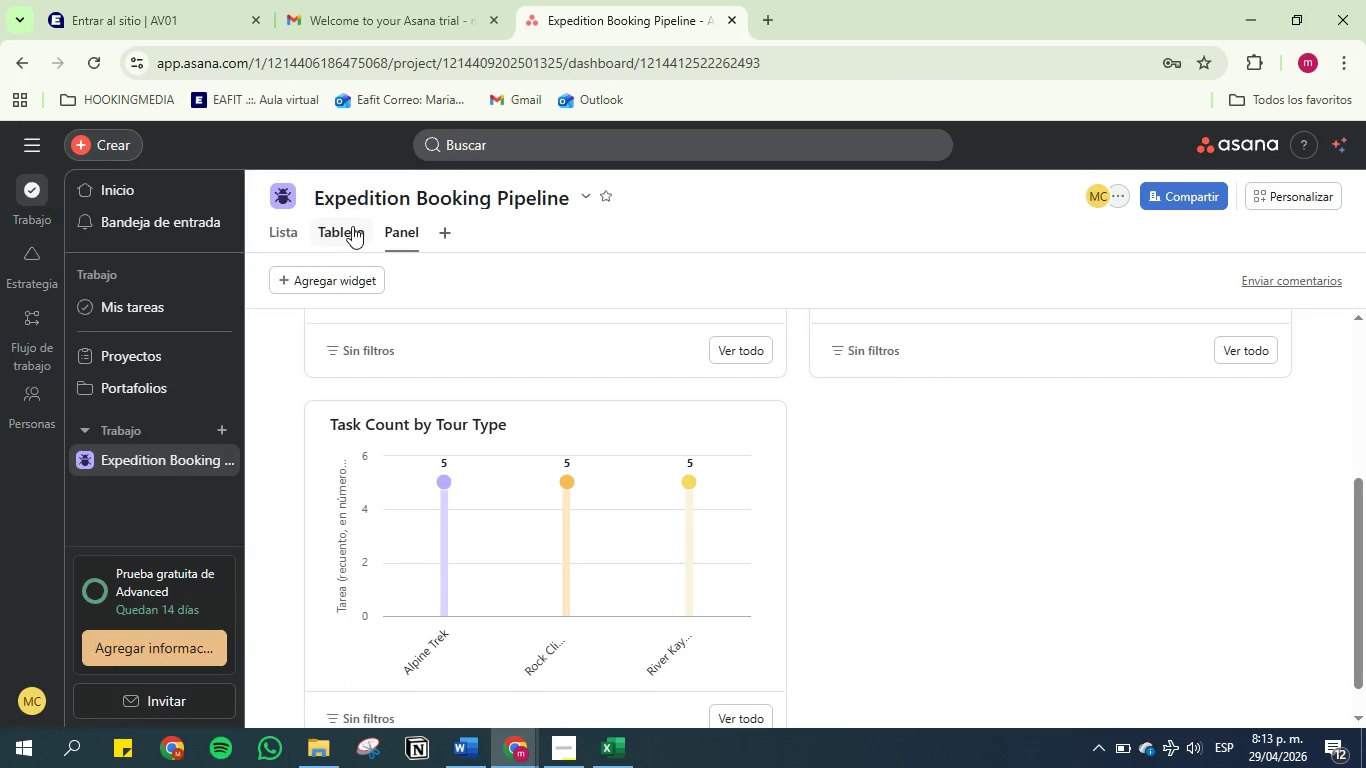 
left_click([352, 225])
 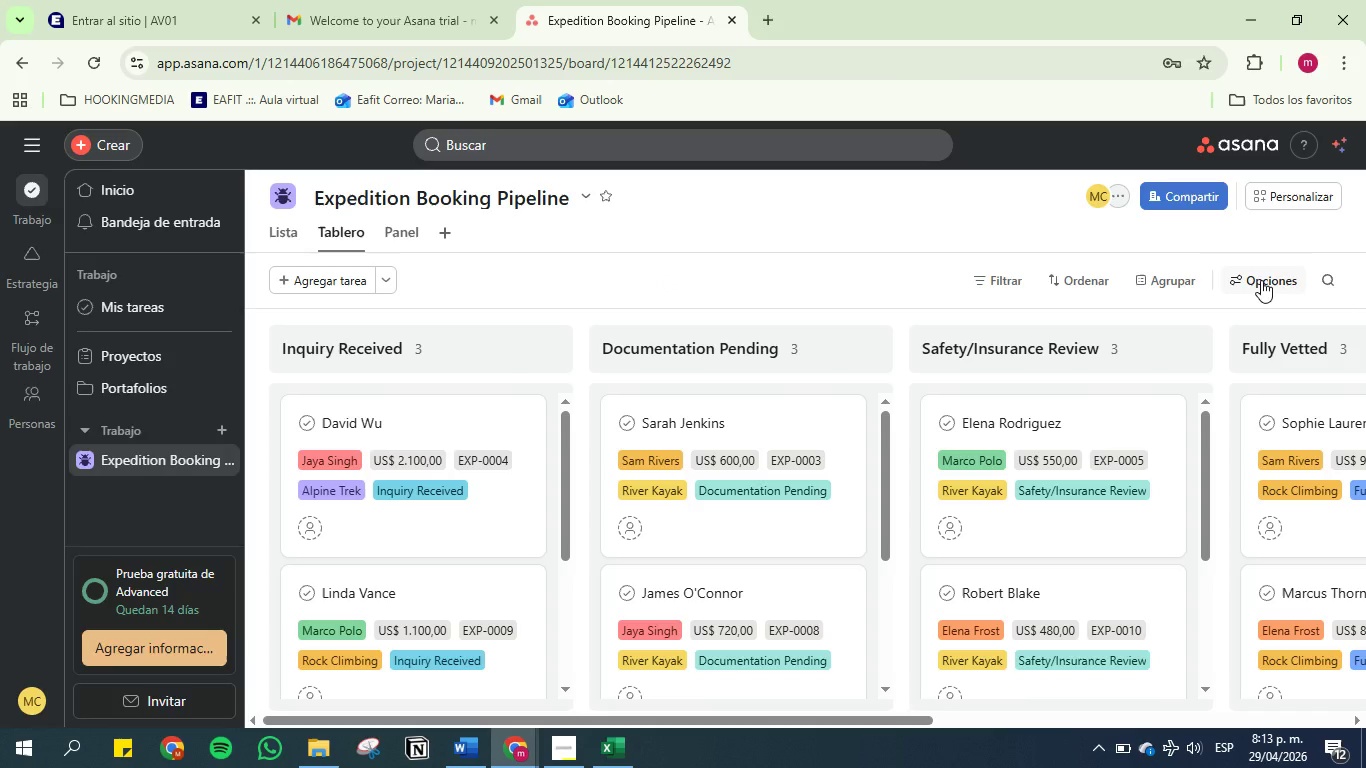 
wait(5.58)
 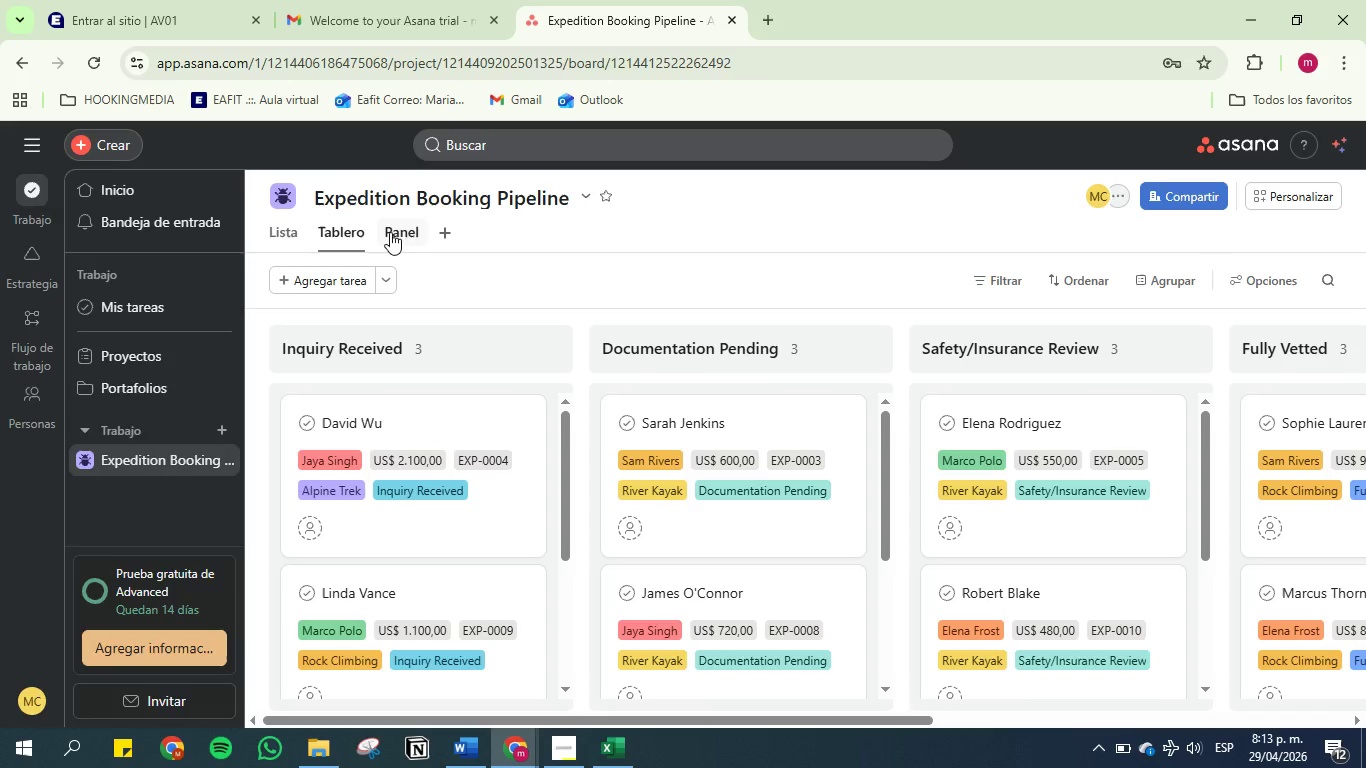 
left_click([1263, 282])
 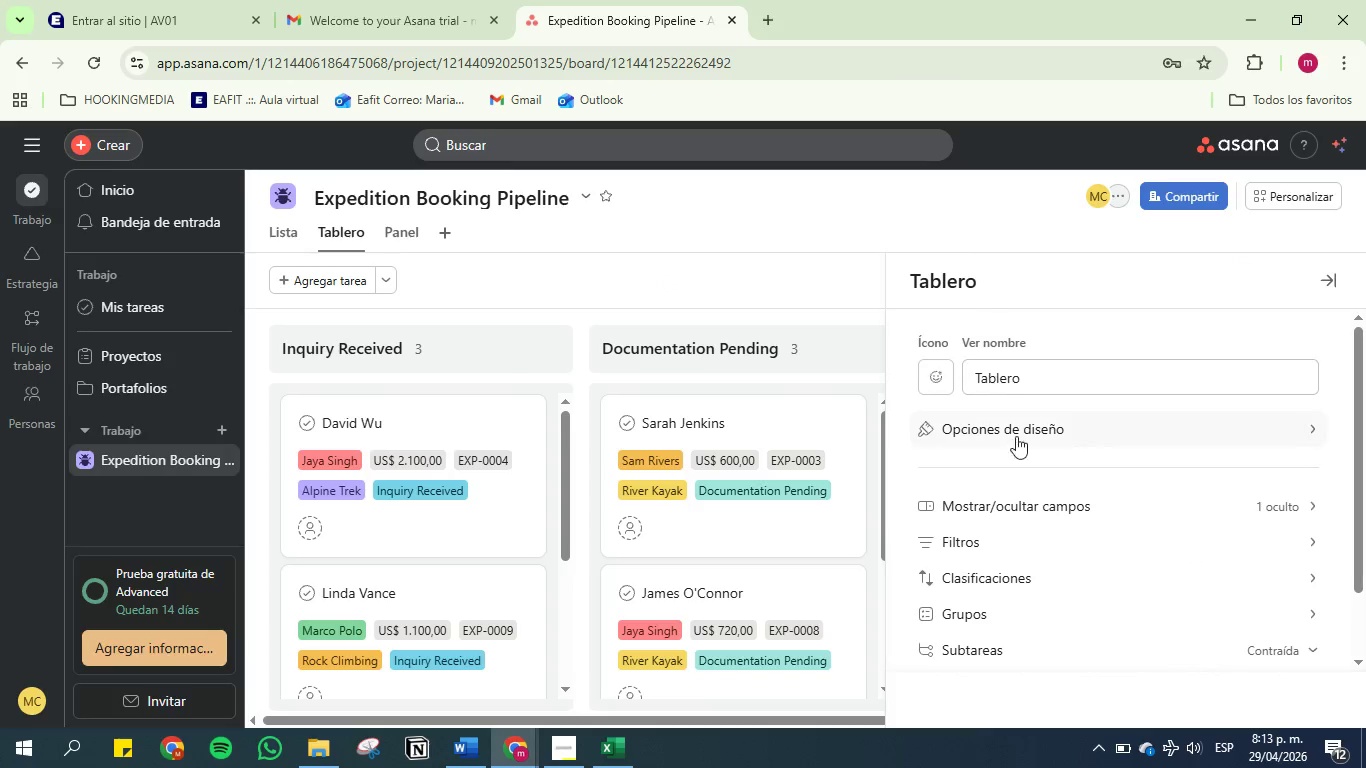 
scroll: coordinate [955, 386], scroll_direction: down, amount: 1.0
 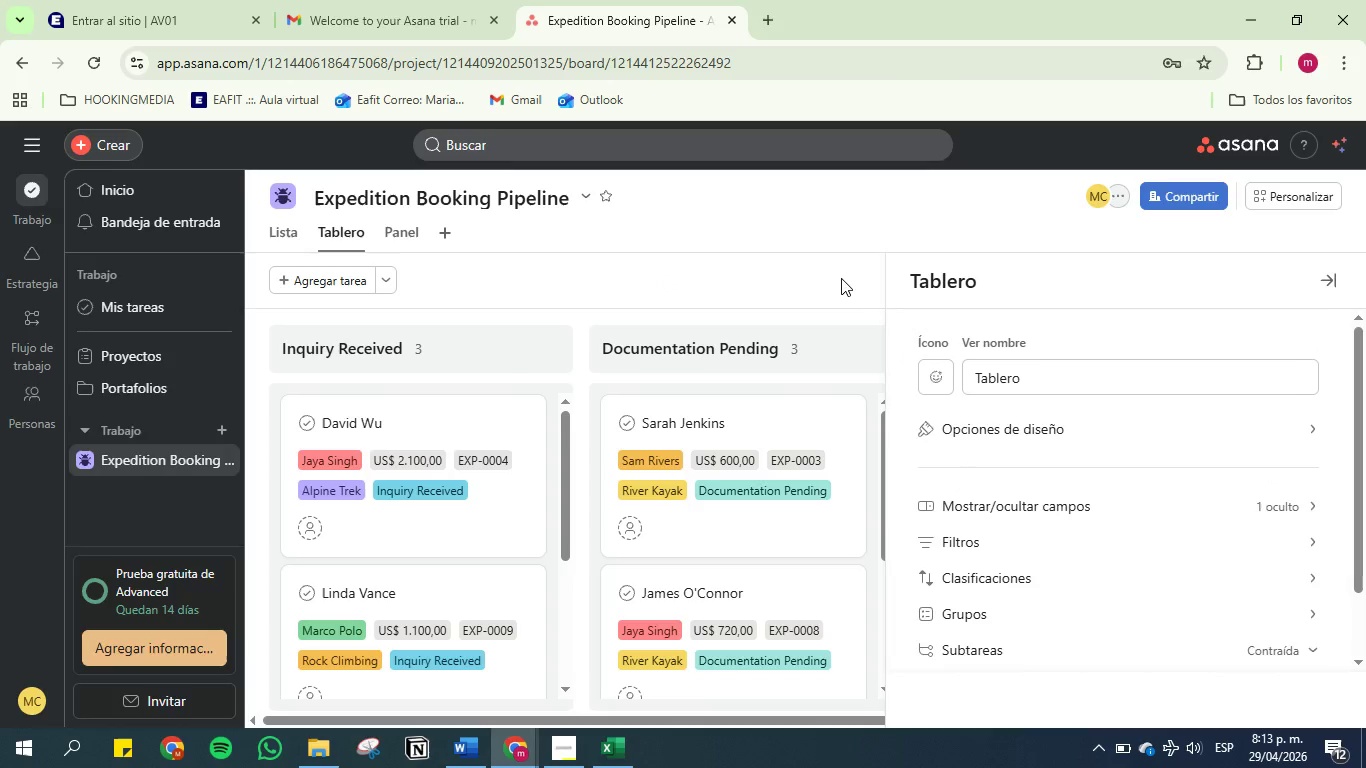 
left_click([841, 278])
 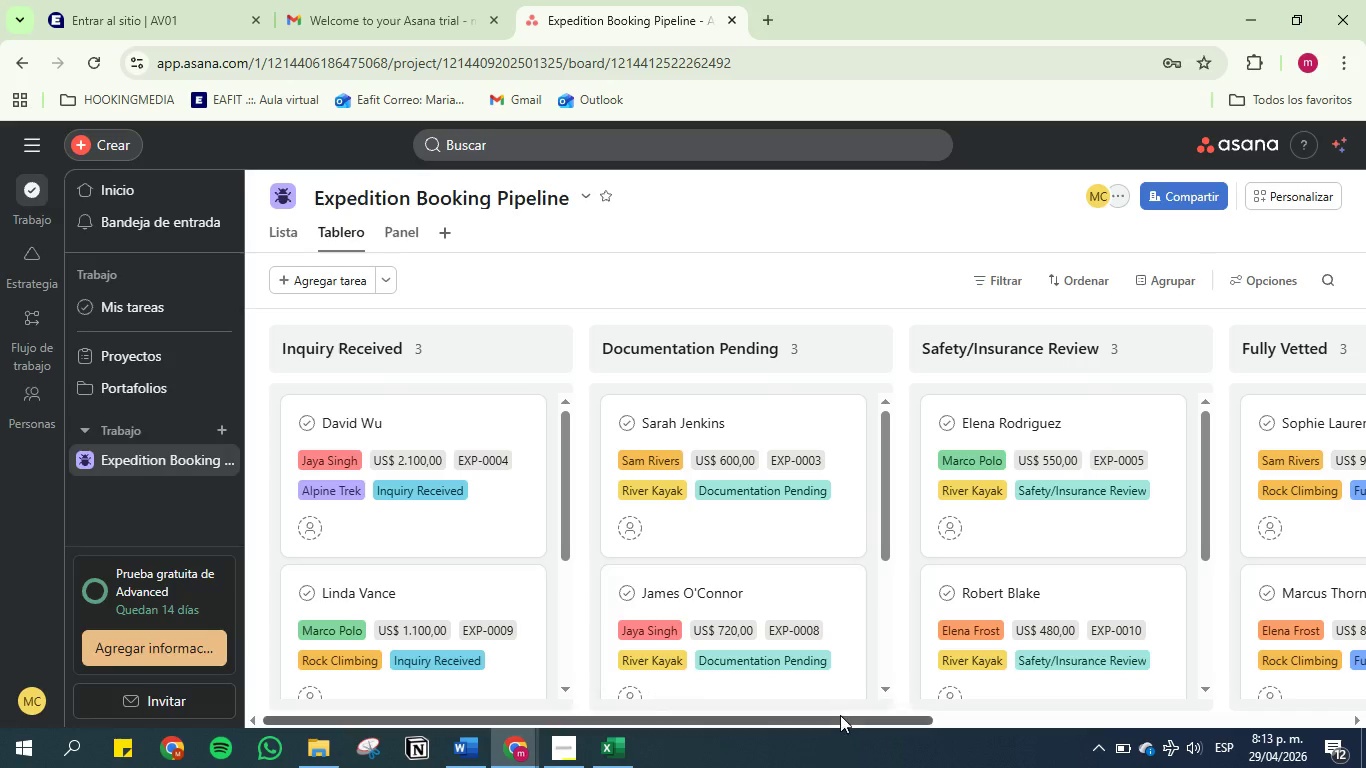 
left_click_drag(start_coordinate=[839, 719], to_coordinate=[1318, 686])
 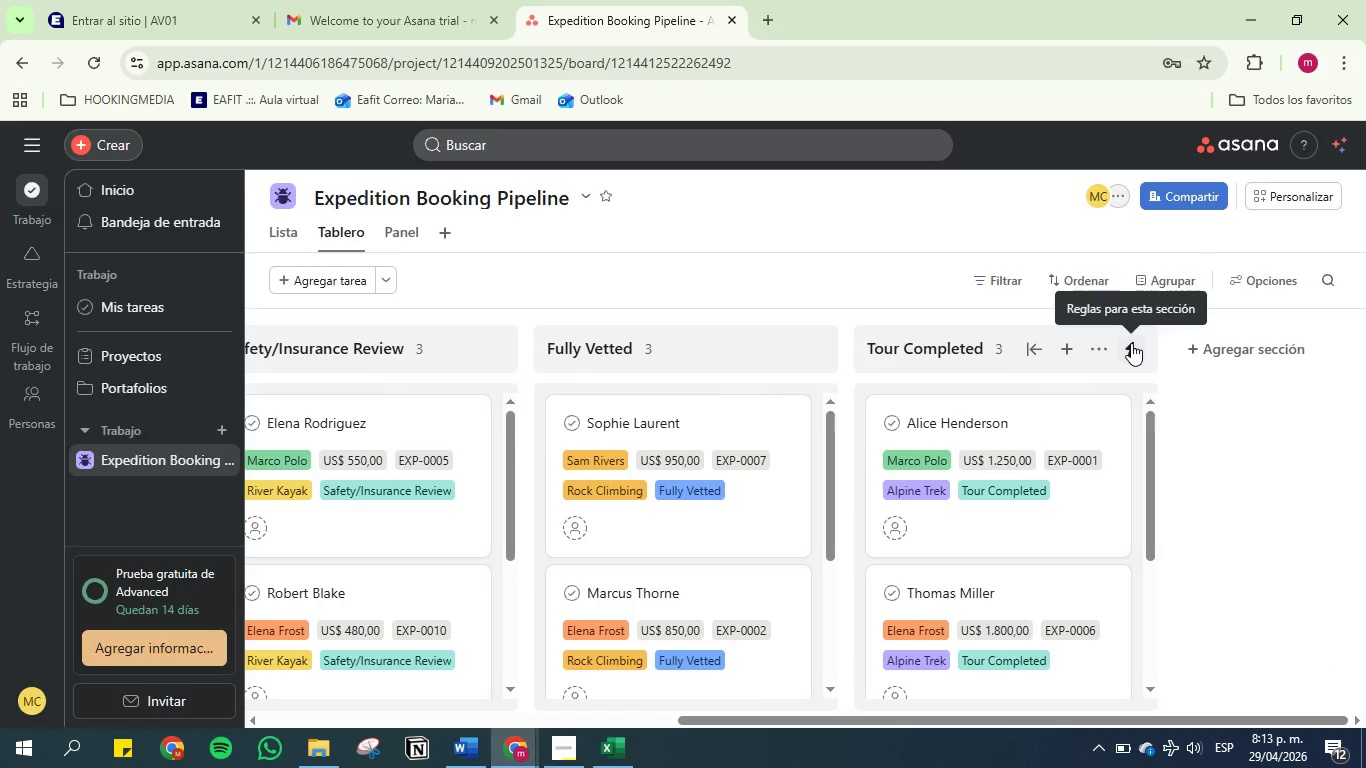 
left_click([1131, 343])
 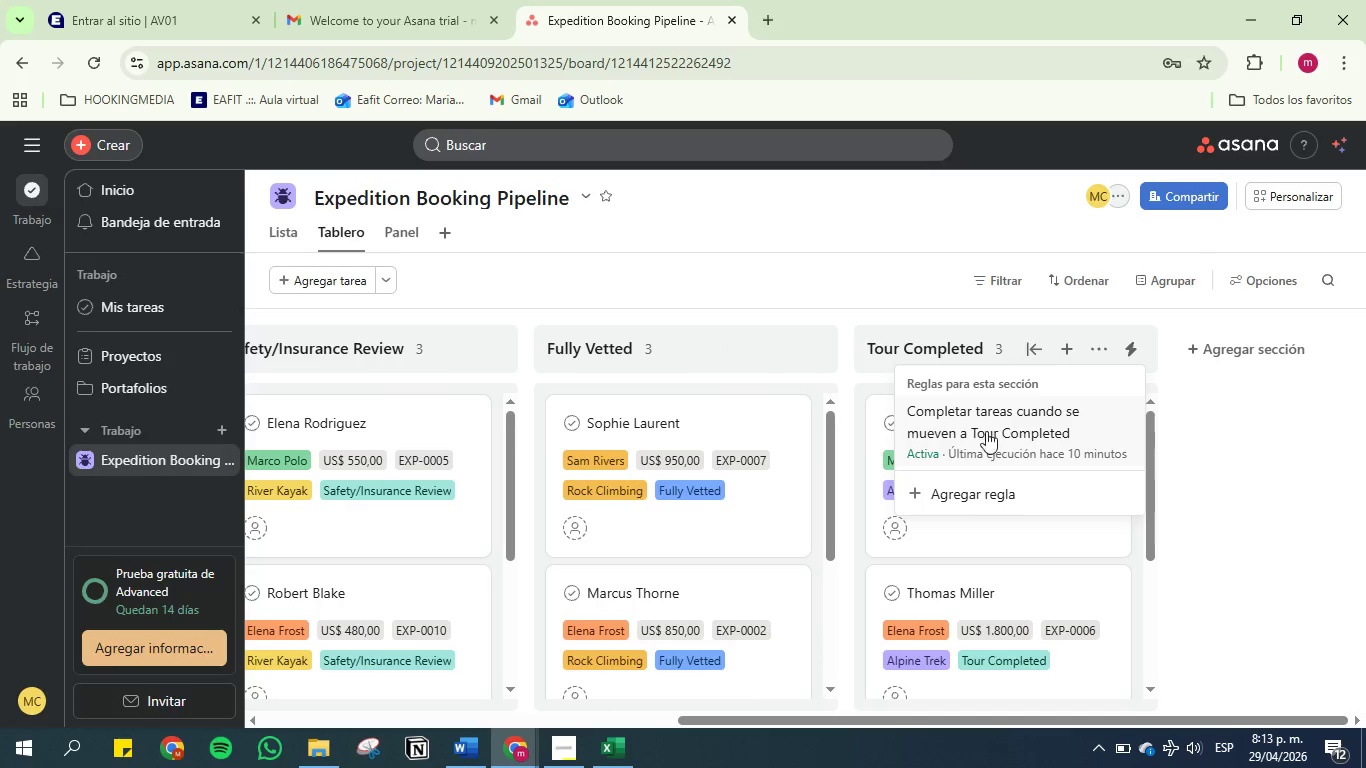 
left_click([982, 420])
 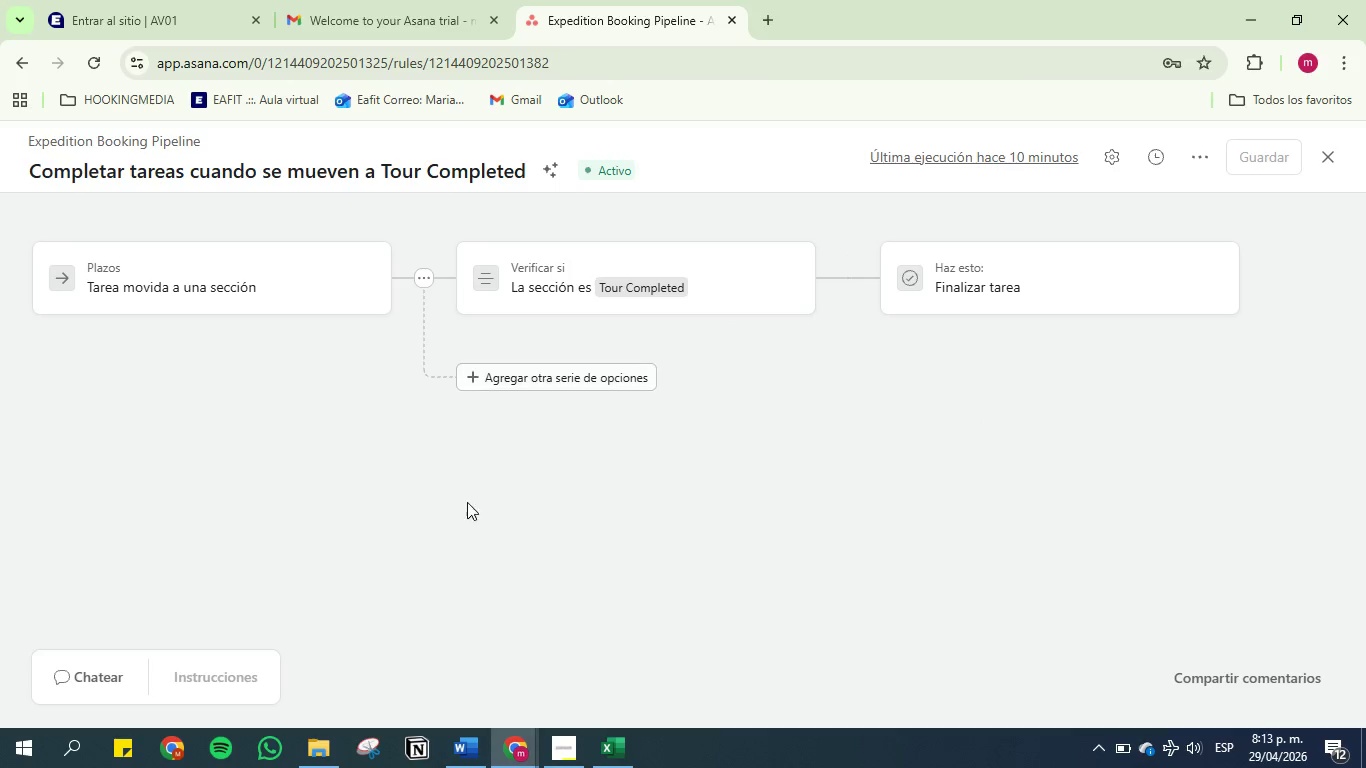 
scroll: coordinate [297, 516], scroll_direction: up, amount: 3.0
 